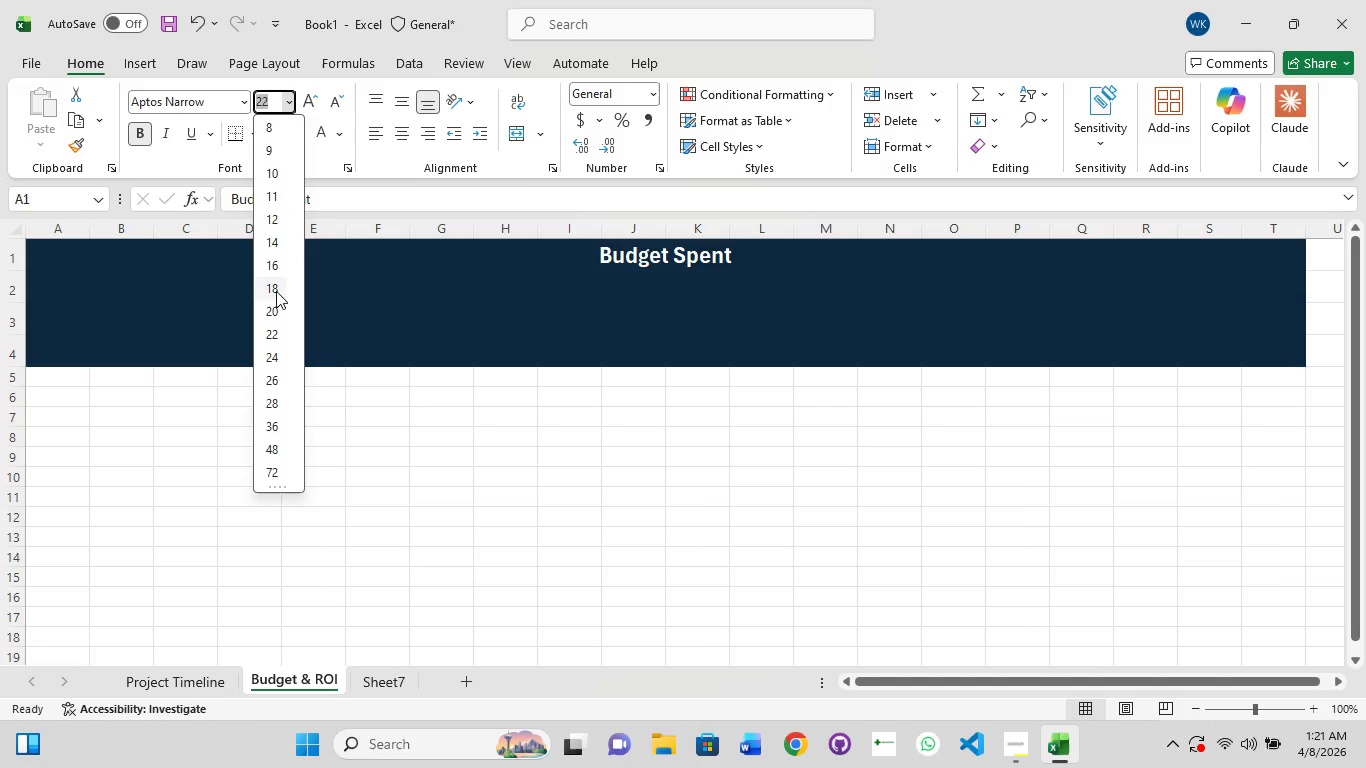 
key(Control+ControlLeft)
 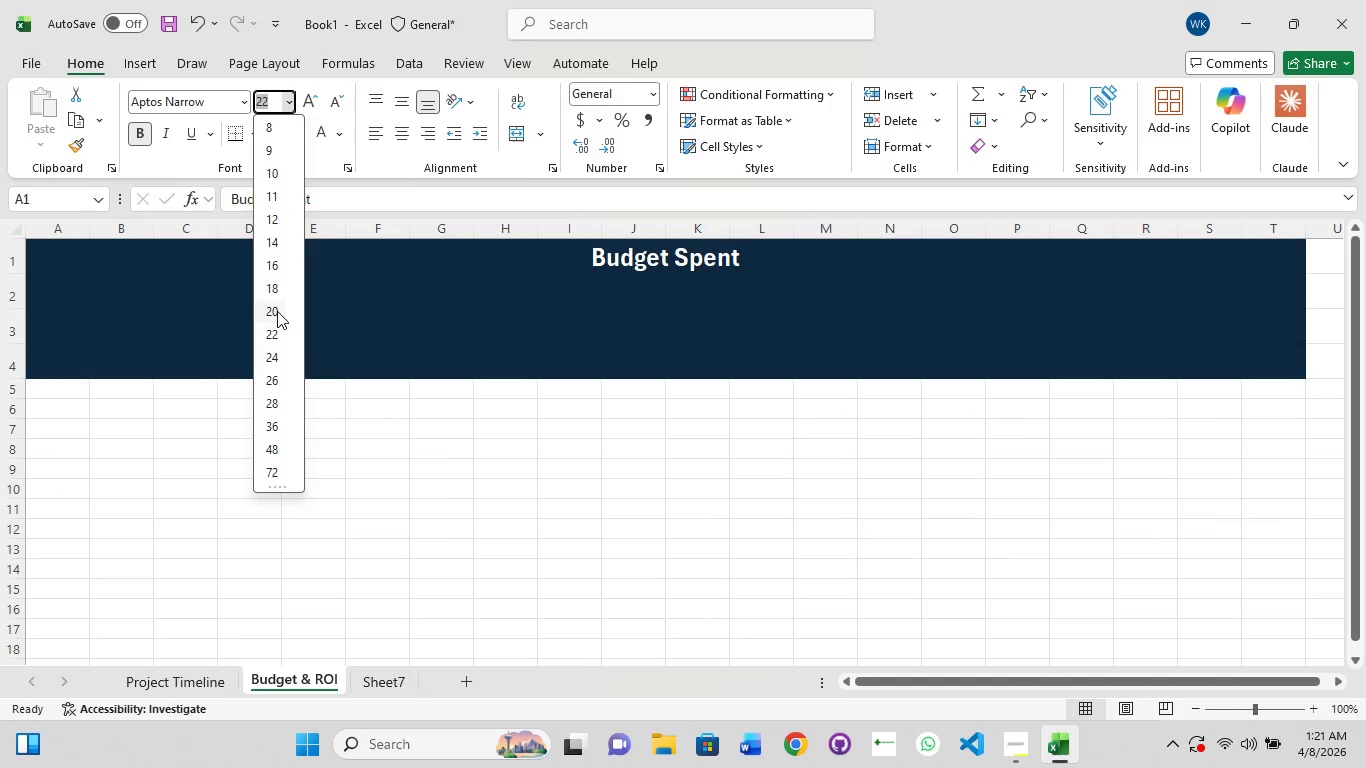 
key(Control+Z)
 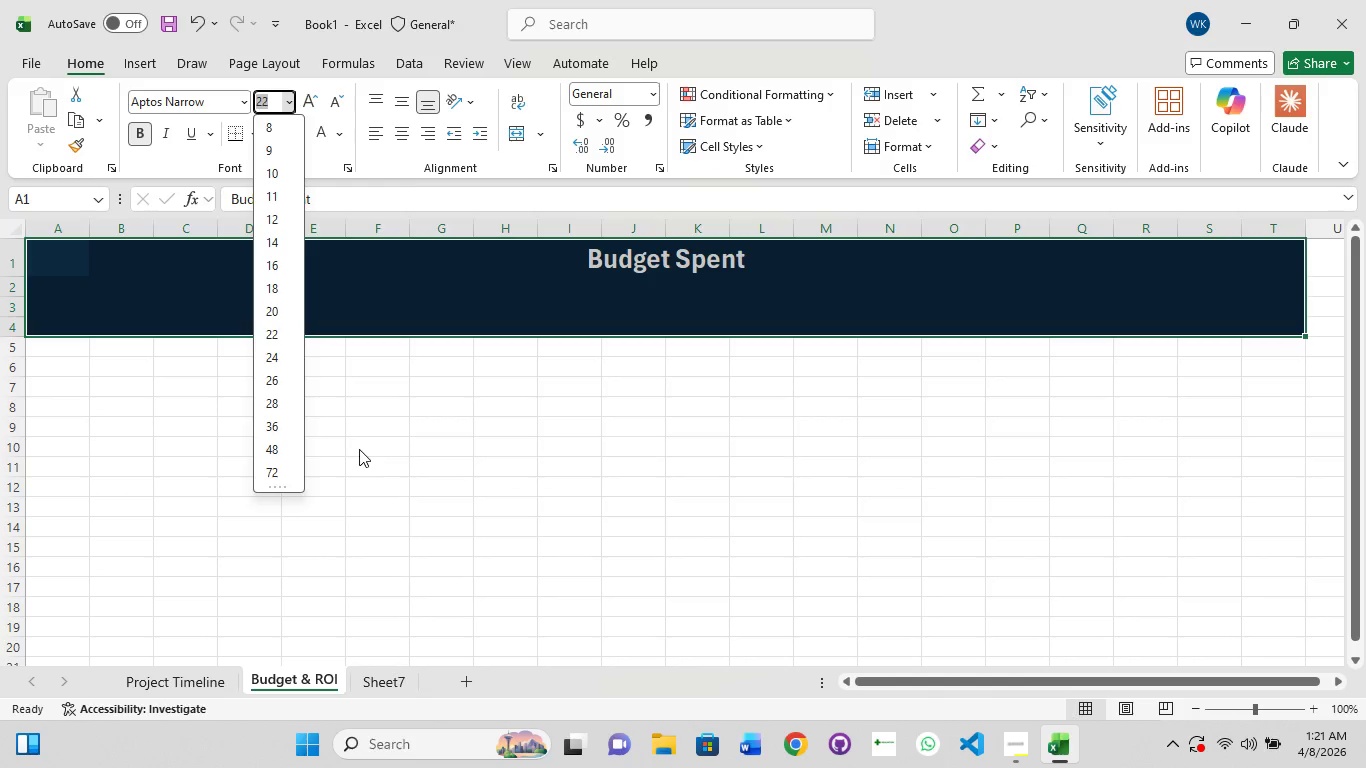 
left_click([365, 459])
 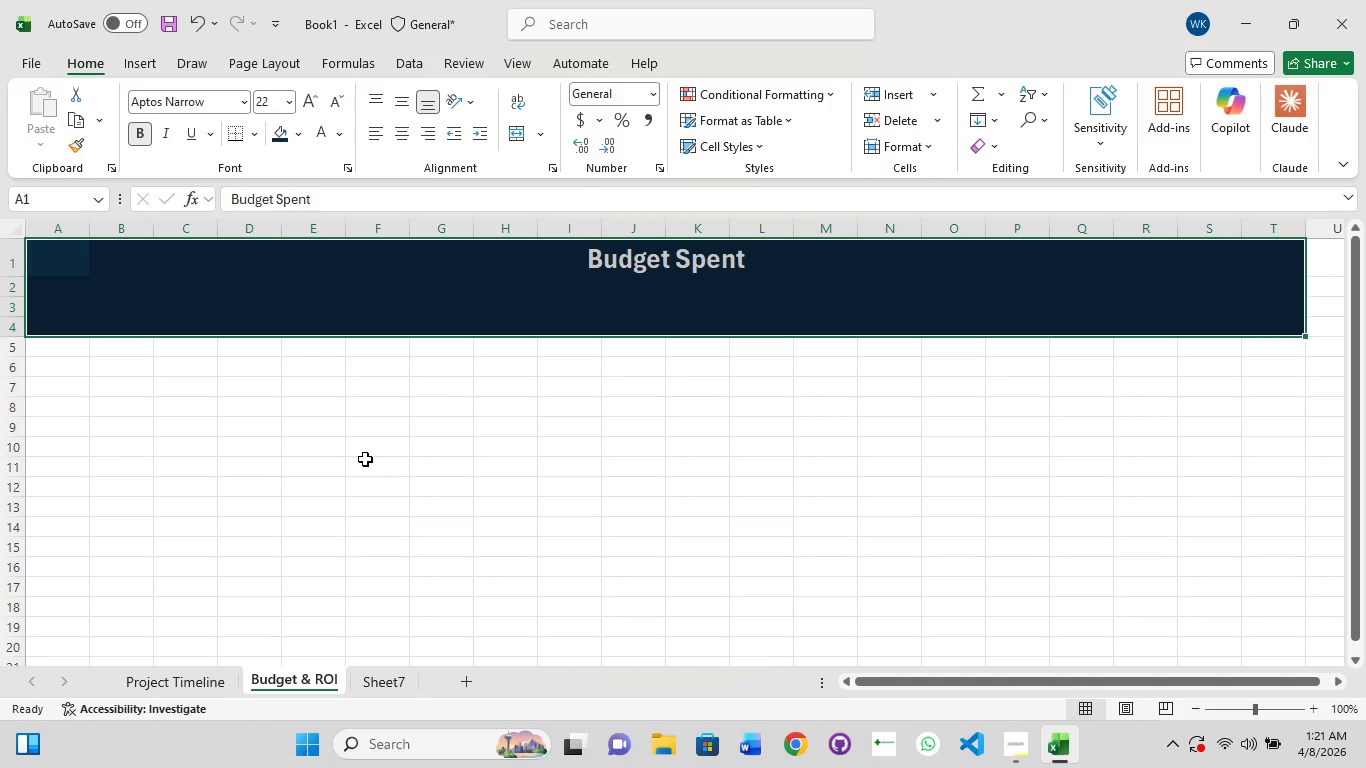 
key(Control+Z)
 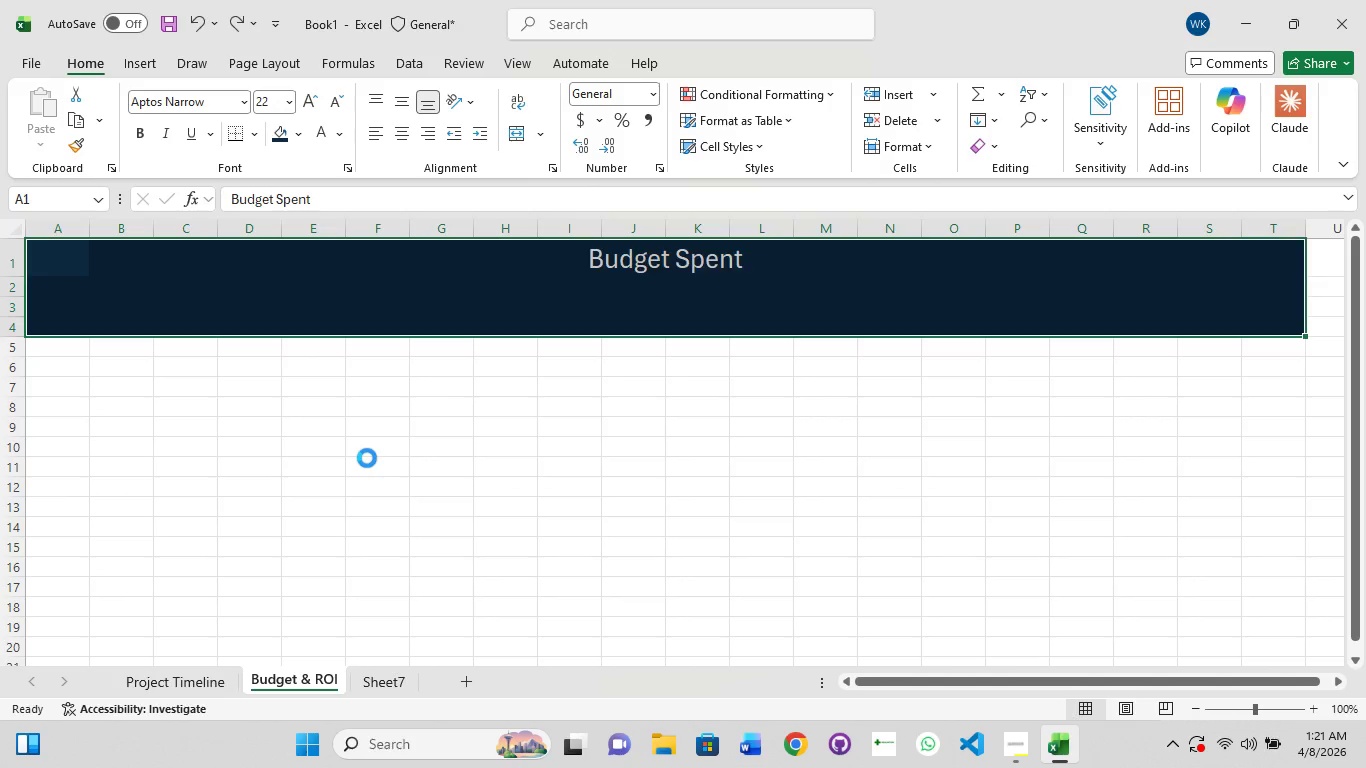 
key(Control+Z)
 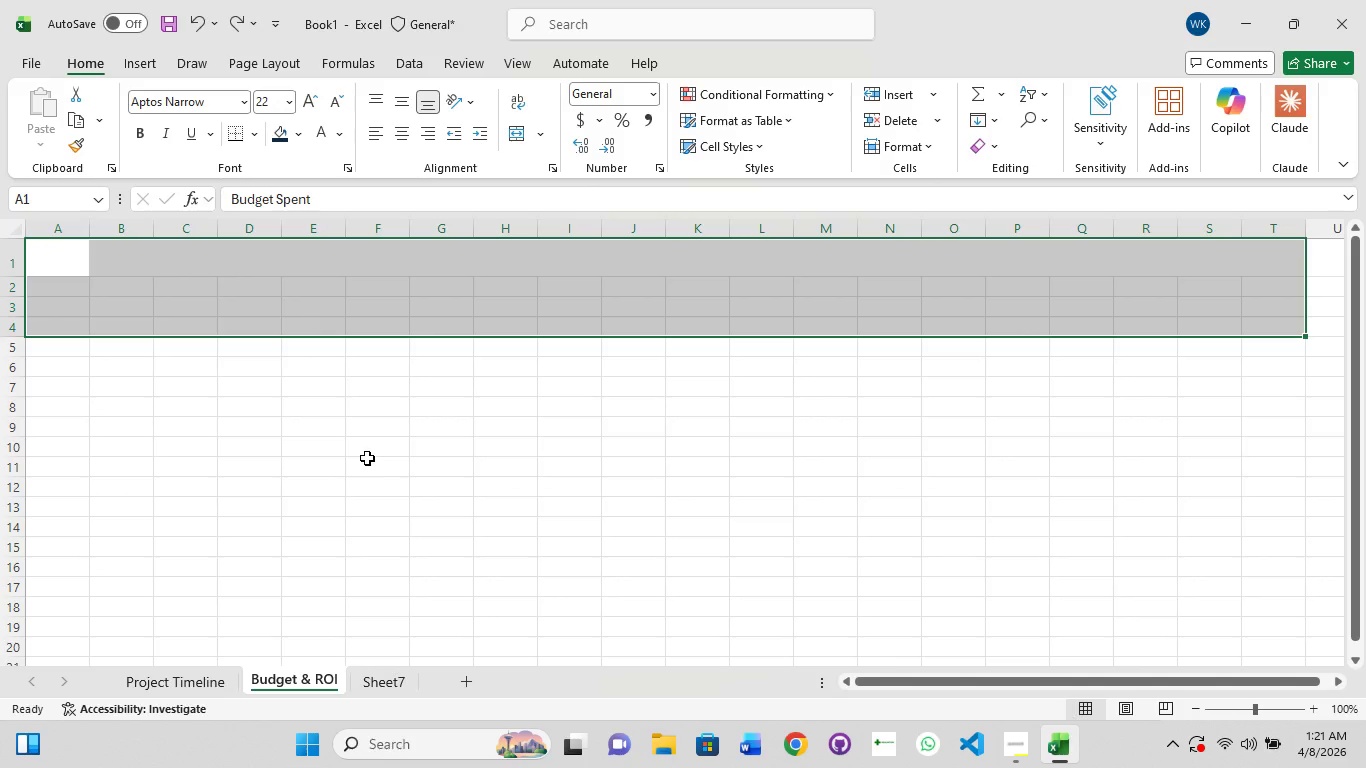 
key(Control+Z)
 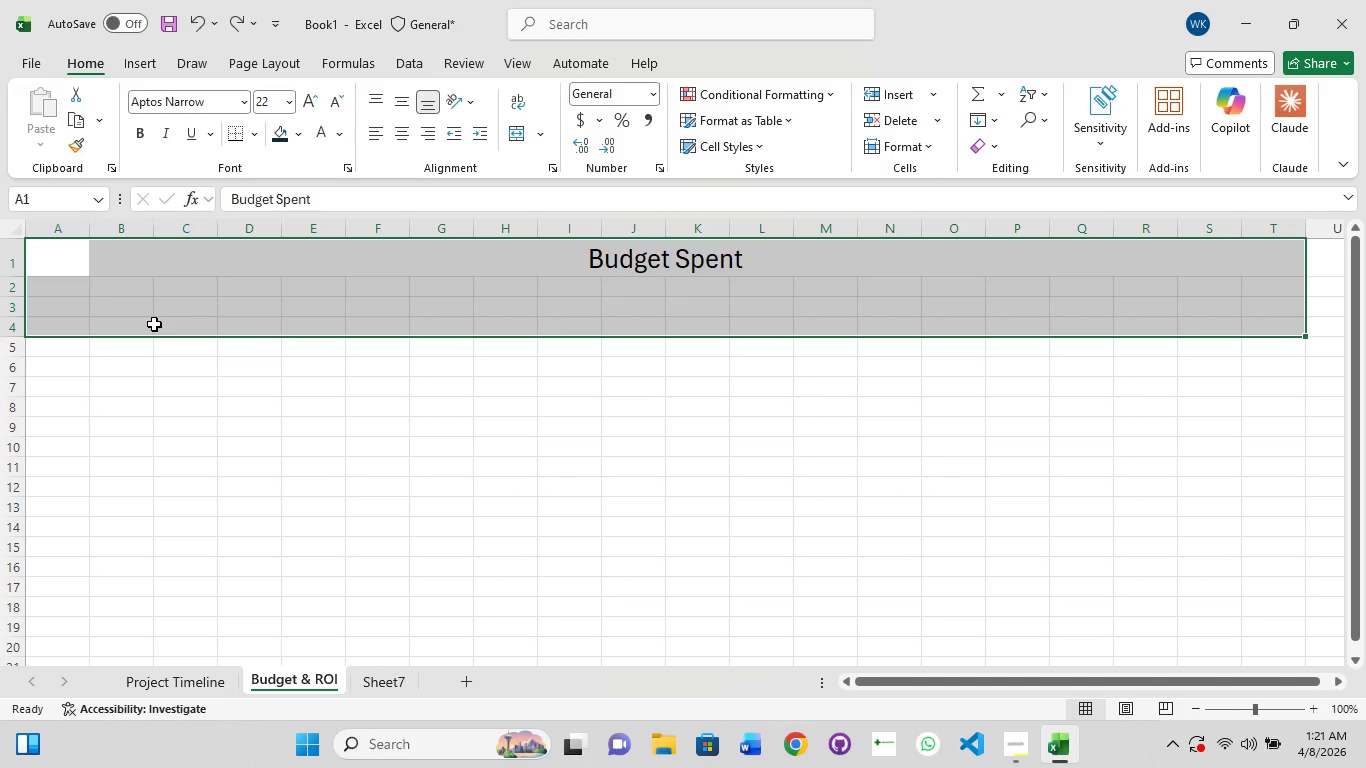 
key(Control+Z)
 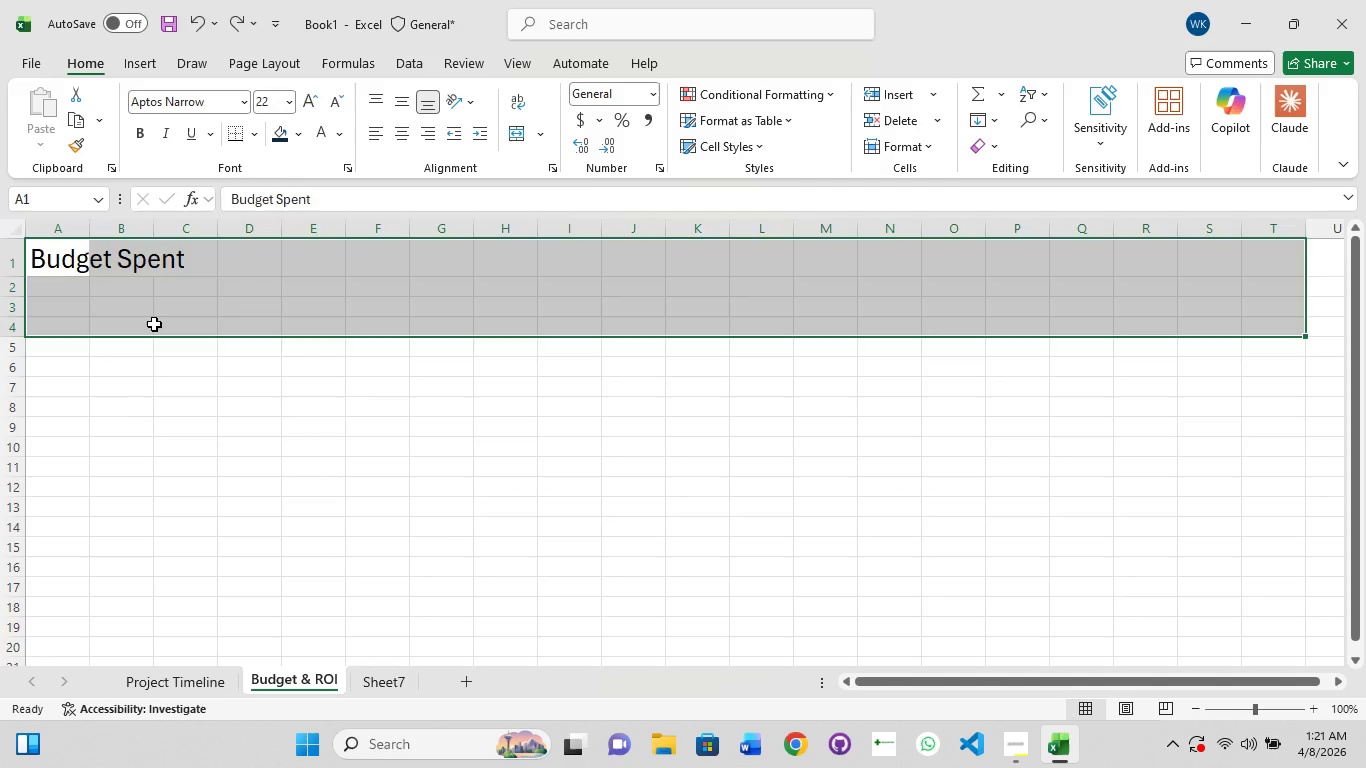 
key(Control+Z)
 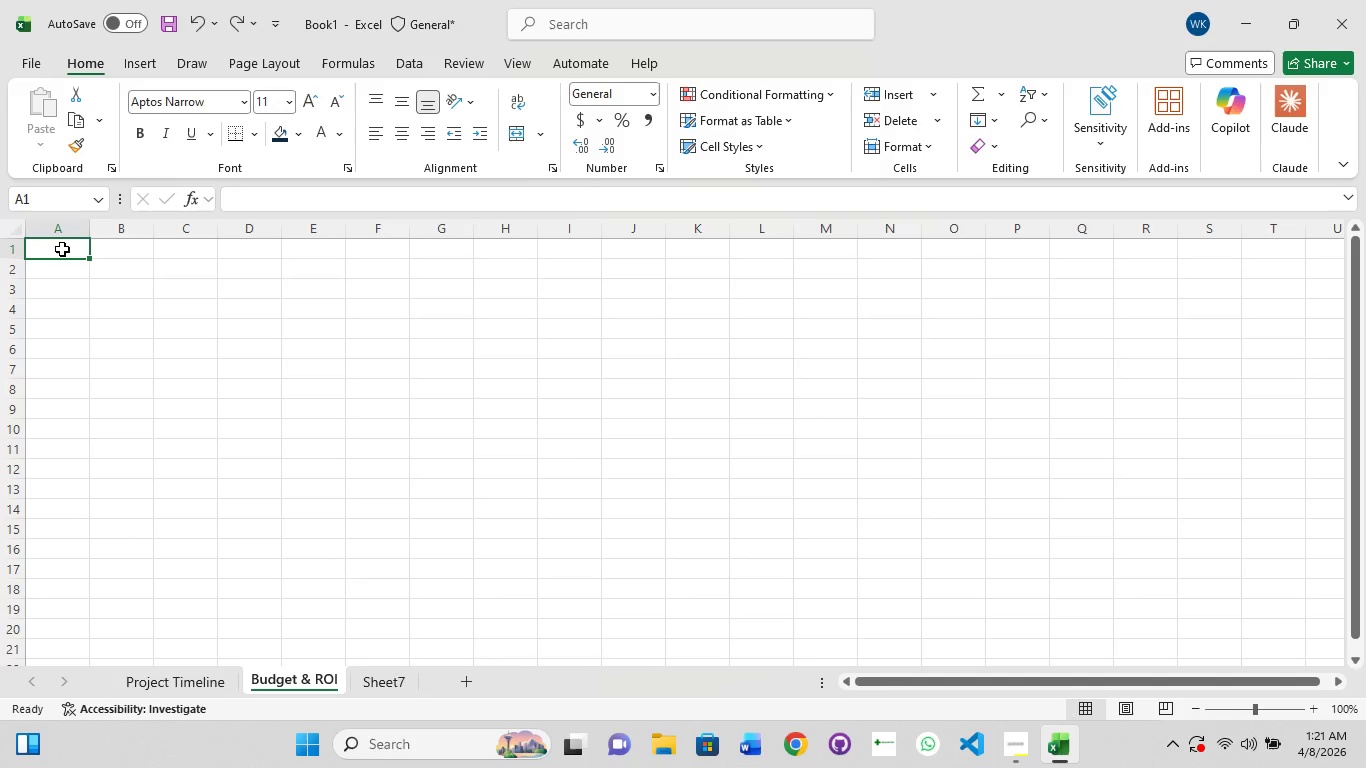 
hold_key(key=ShiftLeft, duration=1.51)
left_click_drag(start_coordinate=[62, 249], to_coordinate=[1319, 292])
 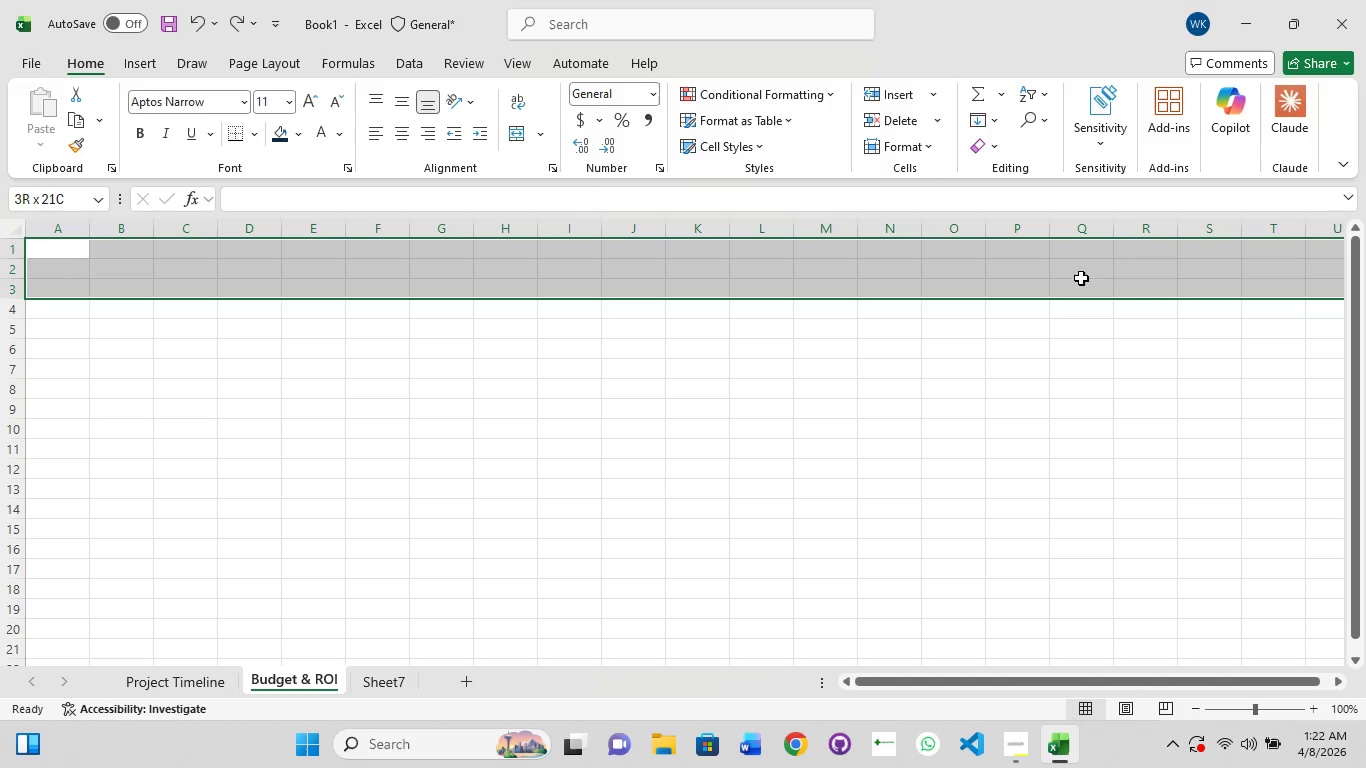 
hold_key(key=ShiftLeft, duration=1.5)
 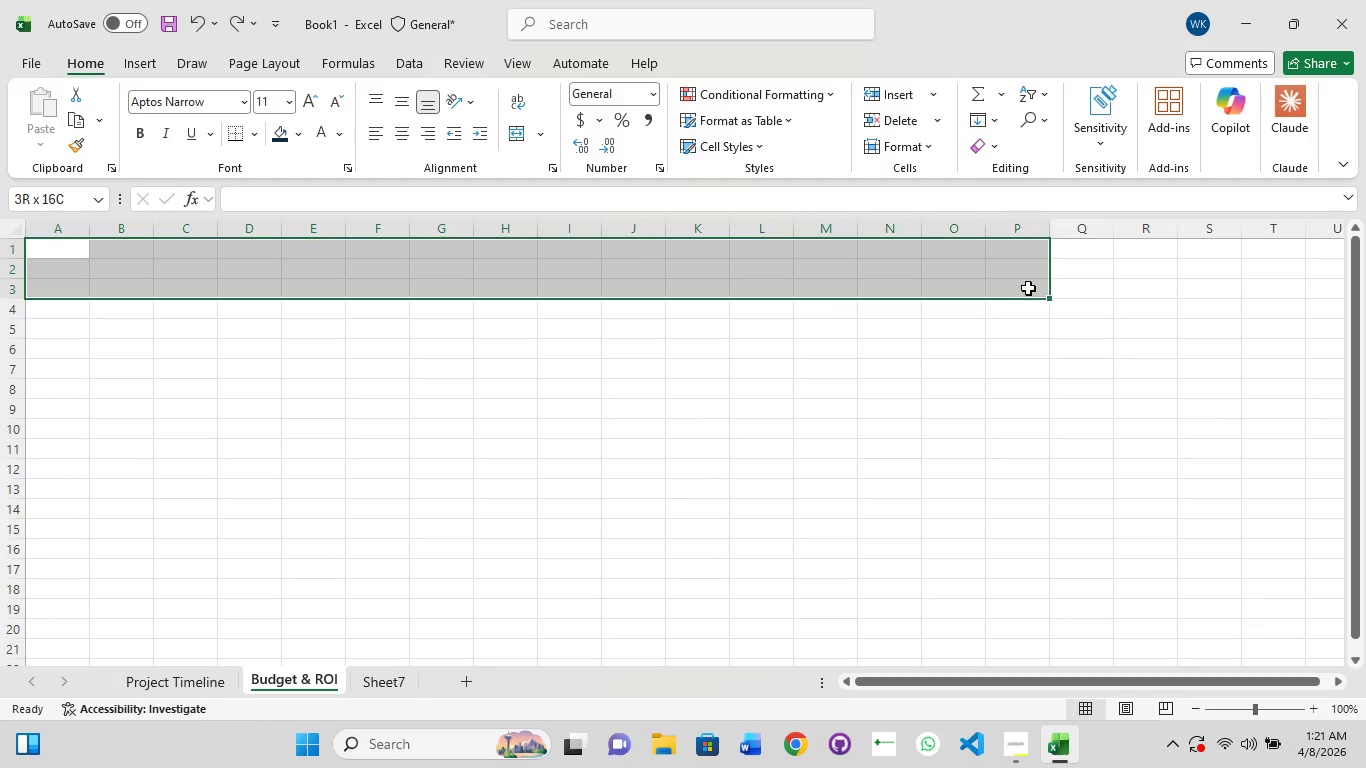 
hold_key(key=ShiftLeft, duration=1.52)
 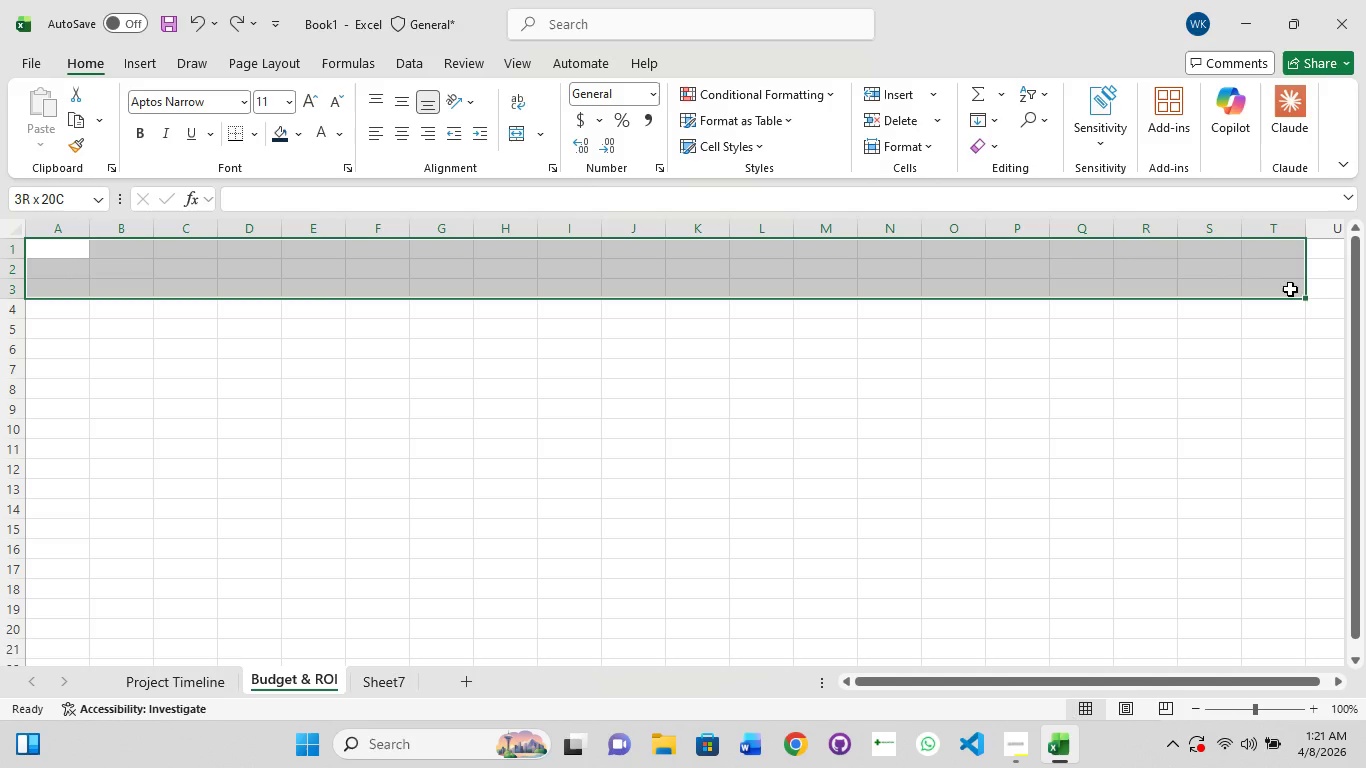 
hold_key(key=ShiftLeft, duration=1.52)
 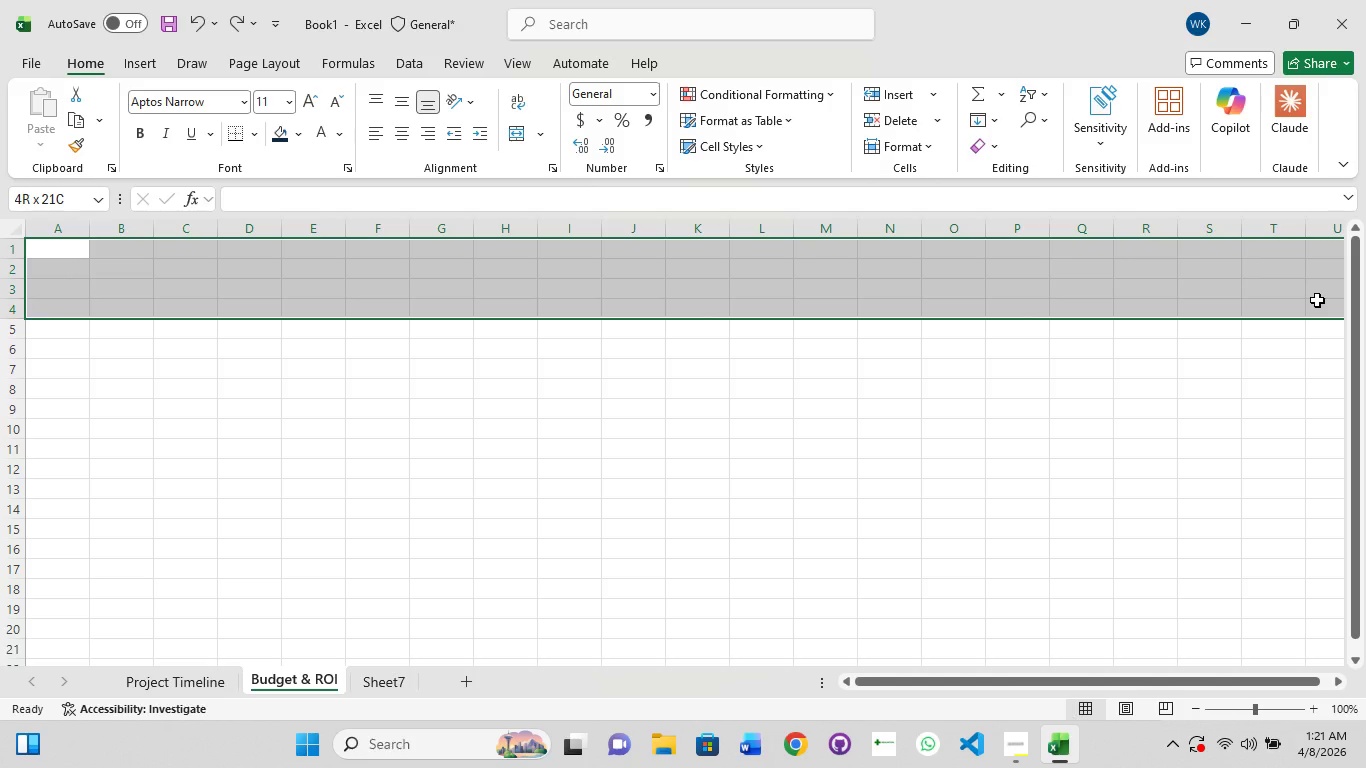 
hold_key(key=ShiftLeft, duration=1.51)
 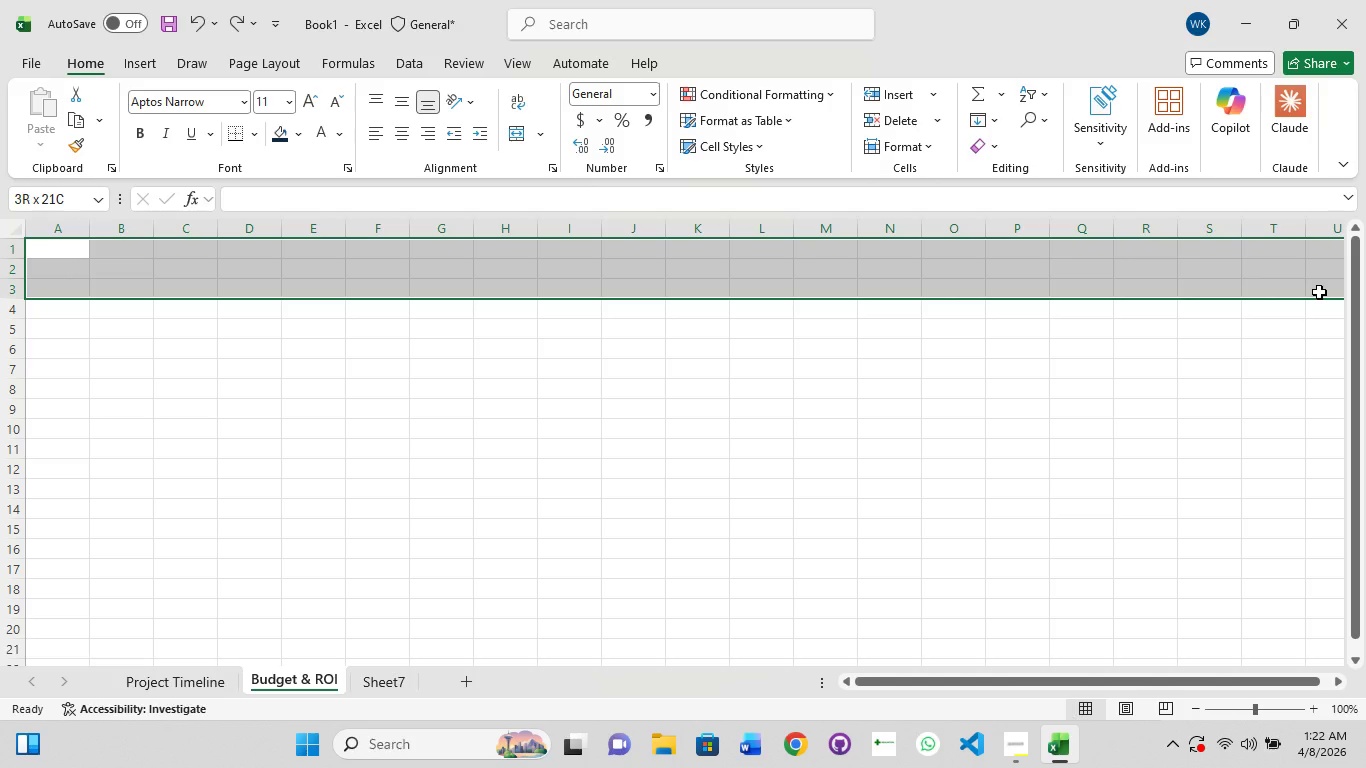 
hold_key(key=ShiftLeft, duration=1.5)
 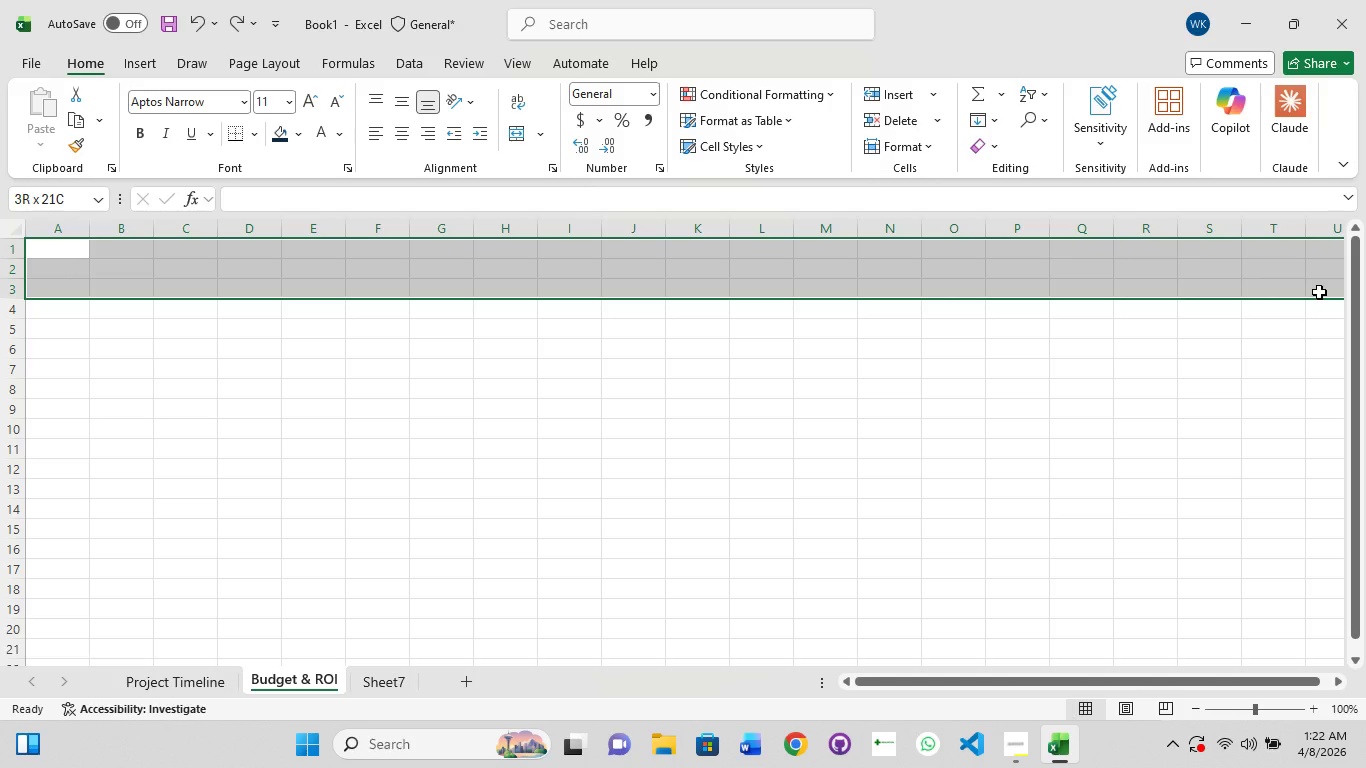 
hold_key(key=ShiftLeft, duration=0.52)
 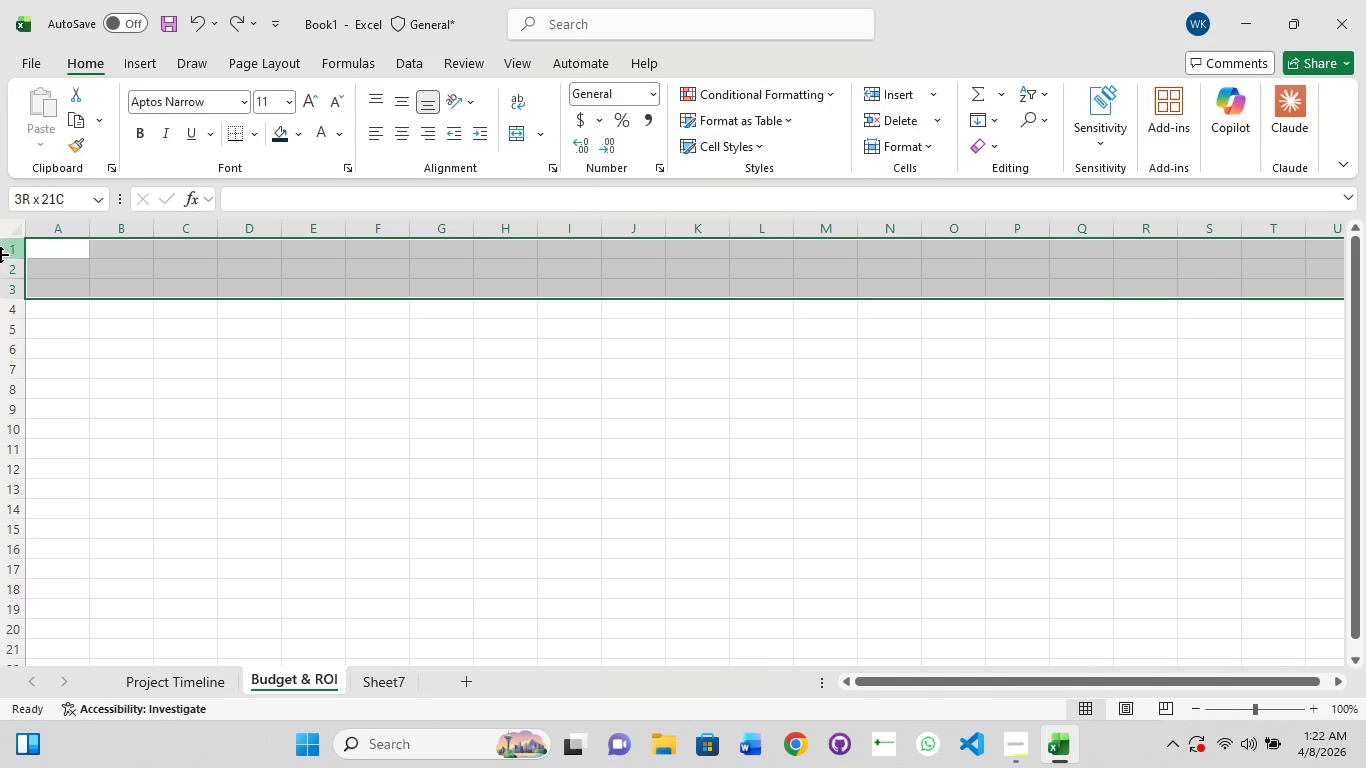 
left_click([57, 254])
 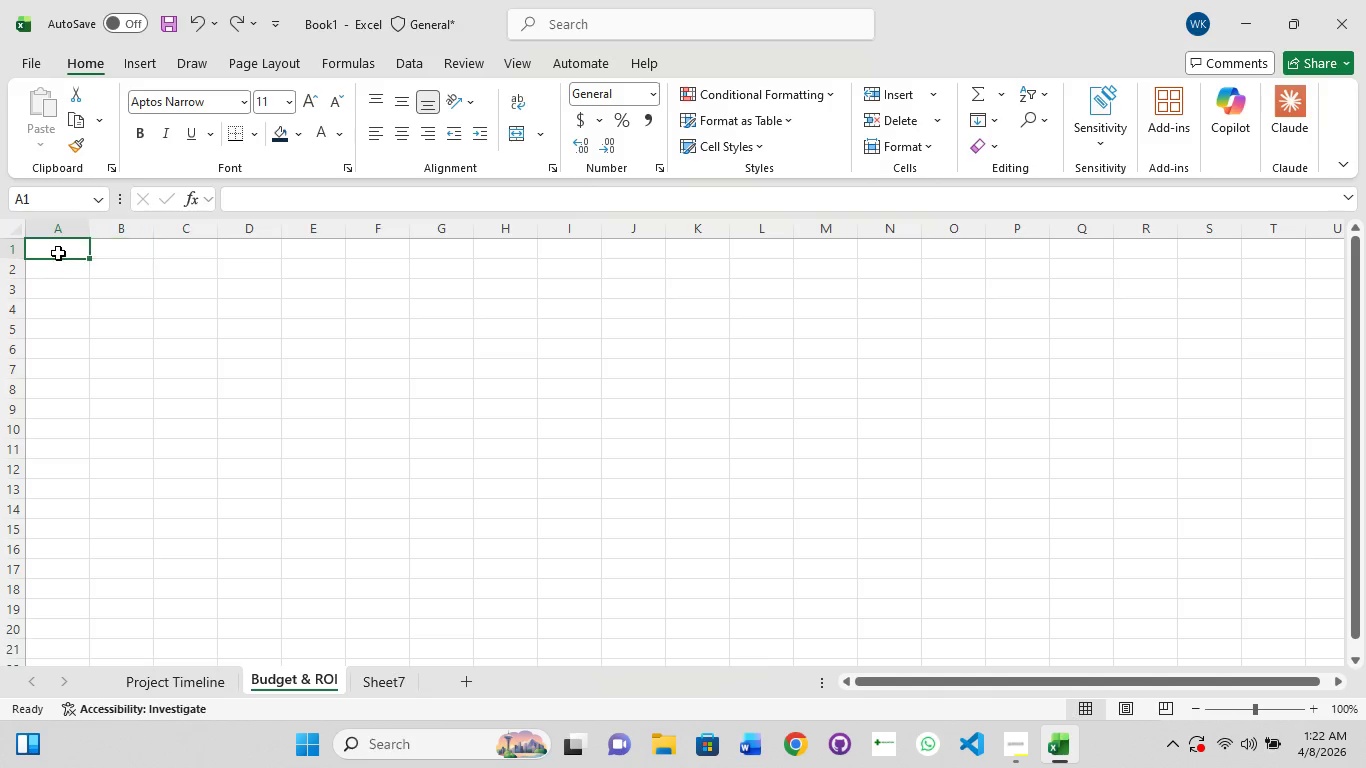 
left_click([58, 253])
 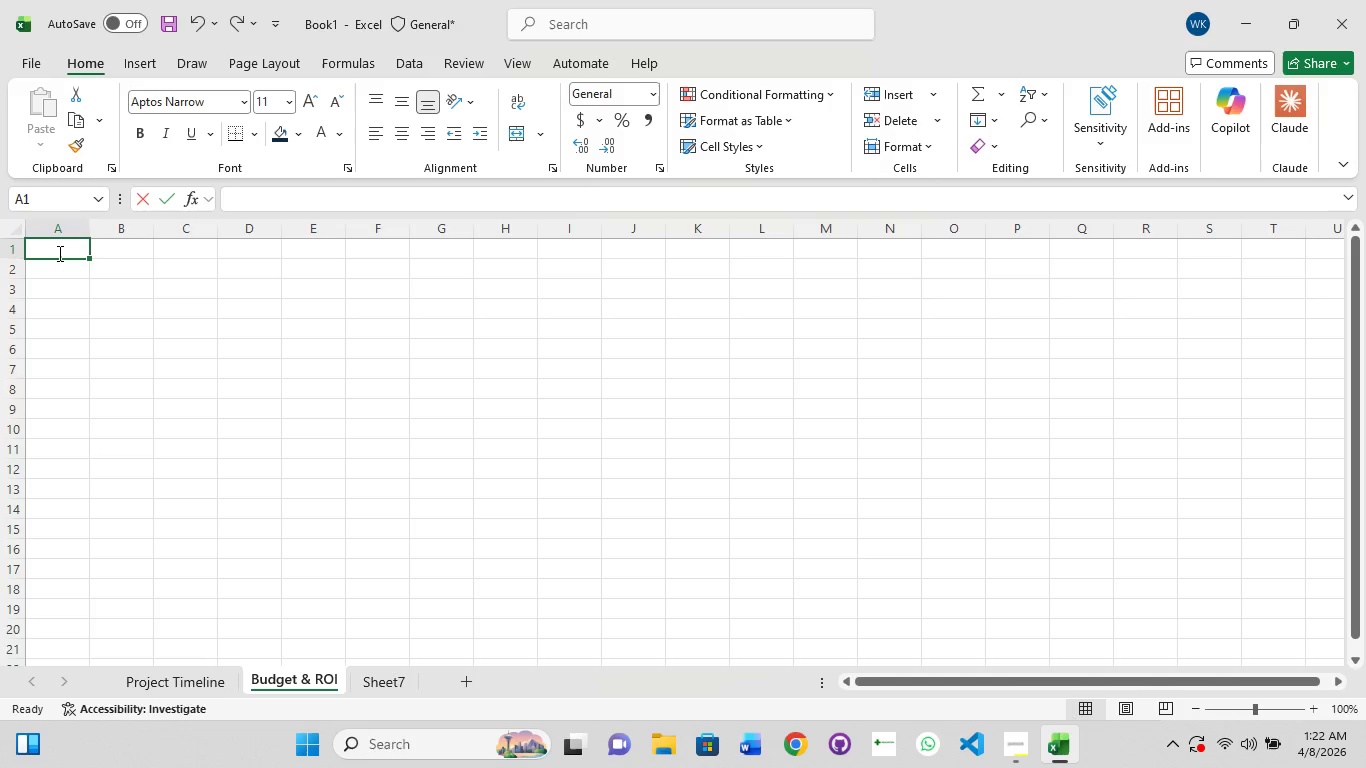 
double_click([58, 253])
 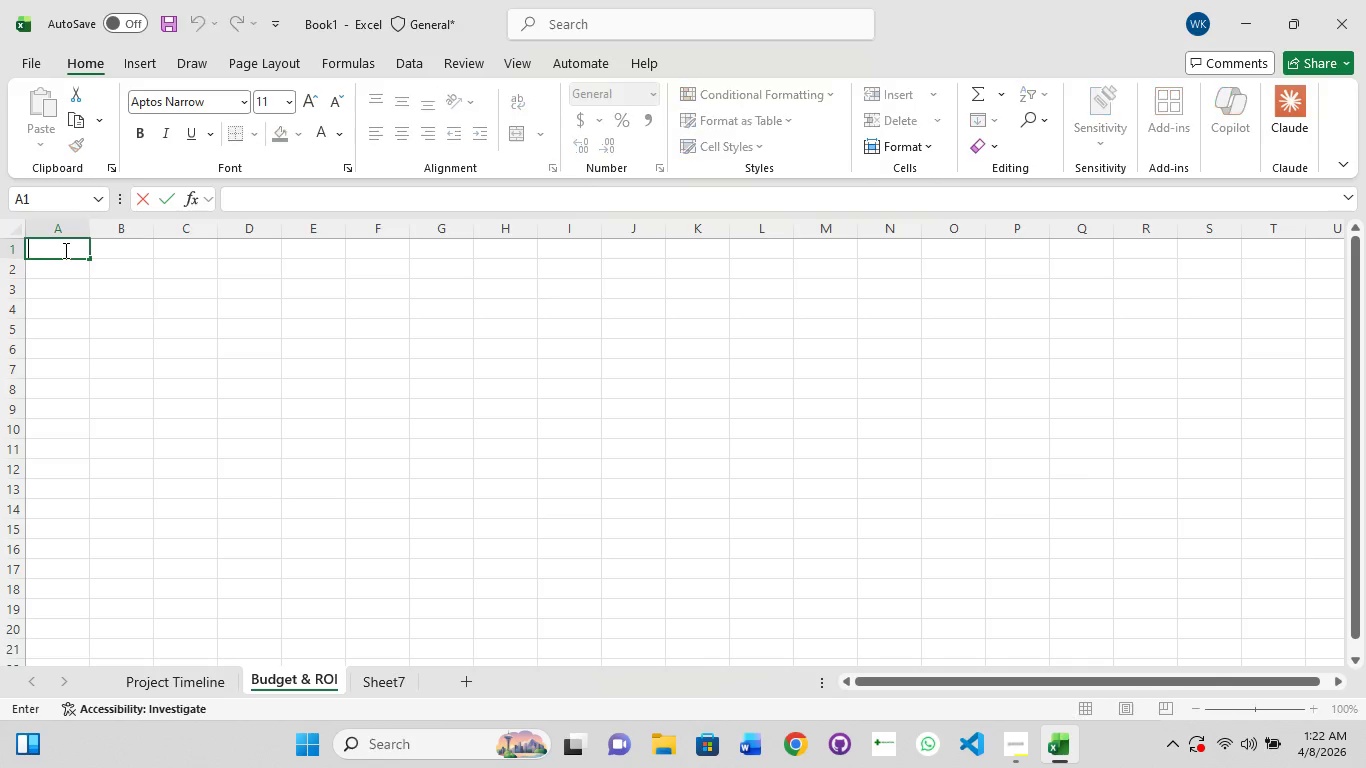 
triple_click([64, 250])
 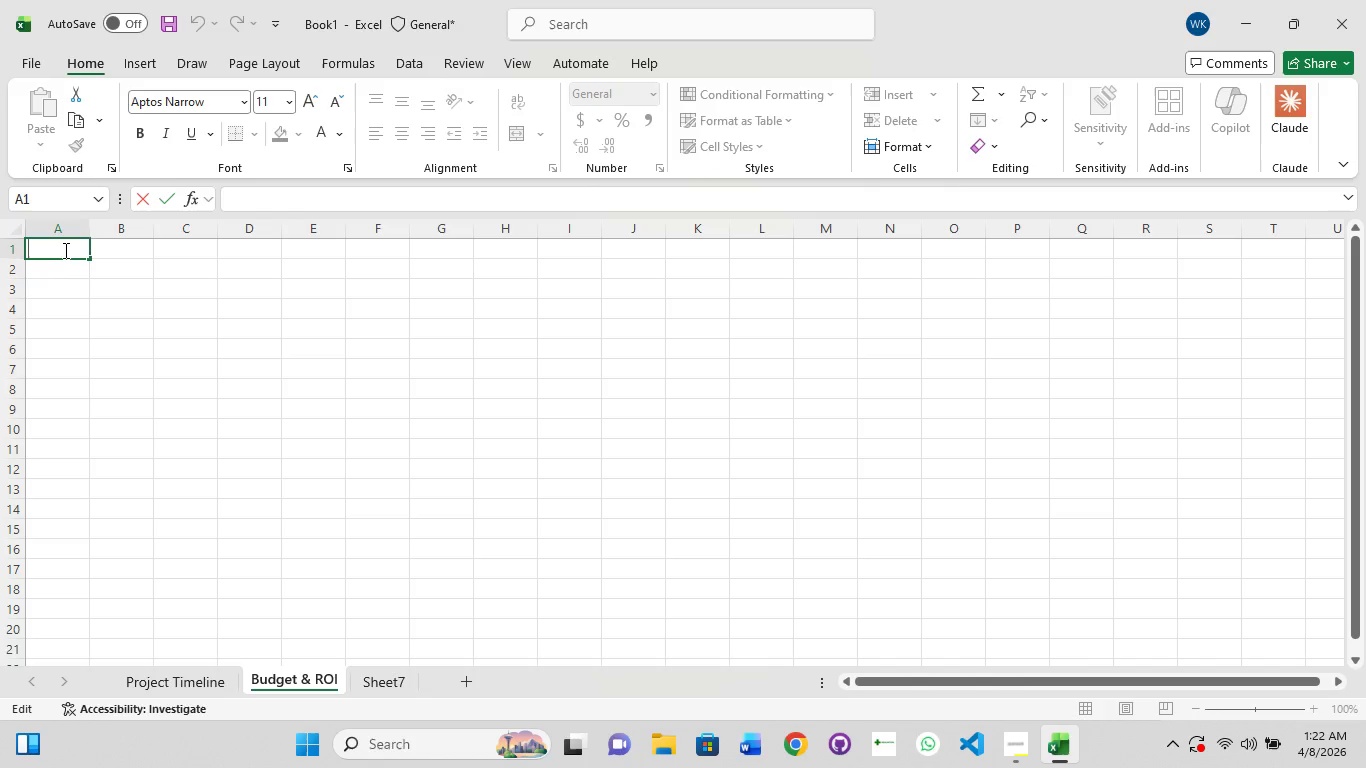 
type(BUDGET )
key(Backspace)
type([NumLock])
key(Backspace)
key(Backspace)
key(Backspace)
key(Backspace)
key(Backspace)
key(Backspace)
type(MONEY SPENT)
 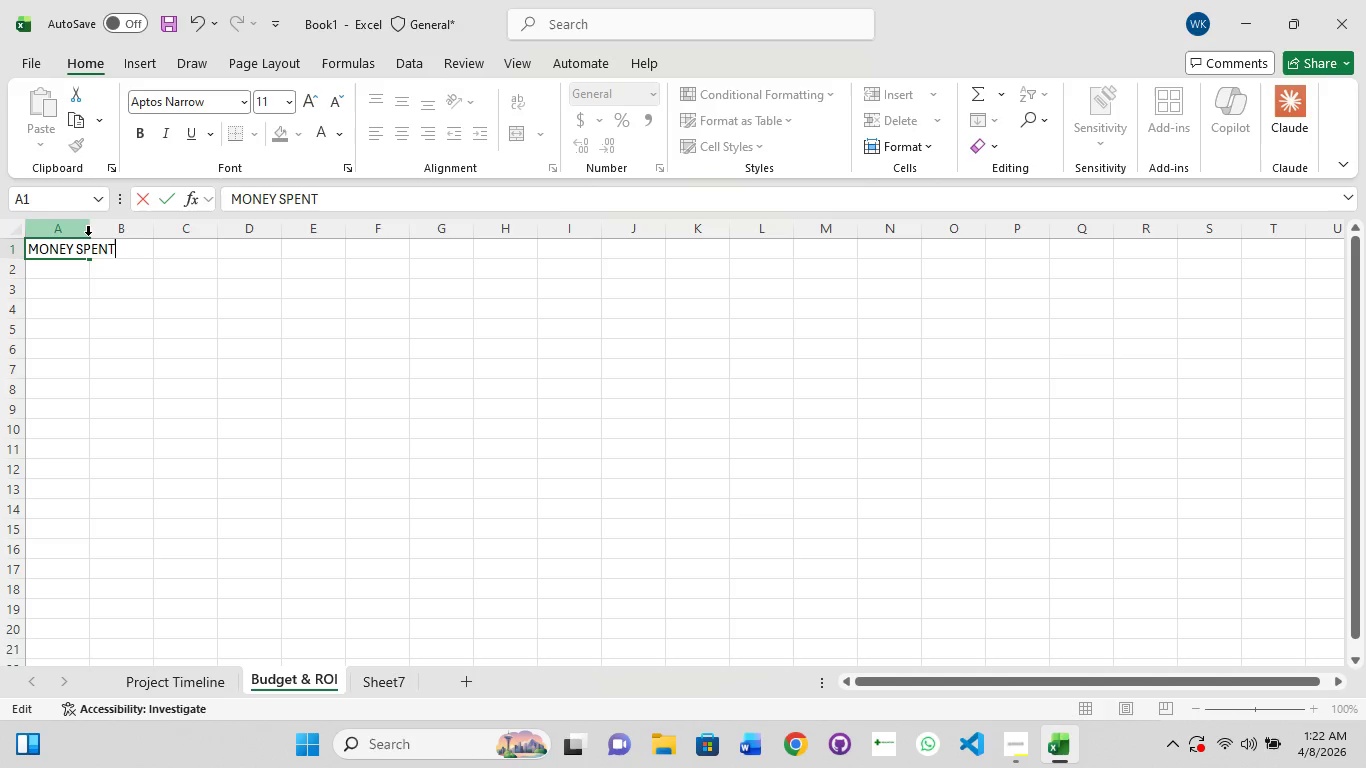 
hold_key(key=ShiftLeft, duration=0.41)
 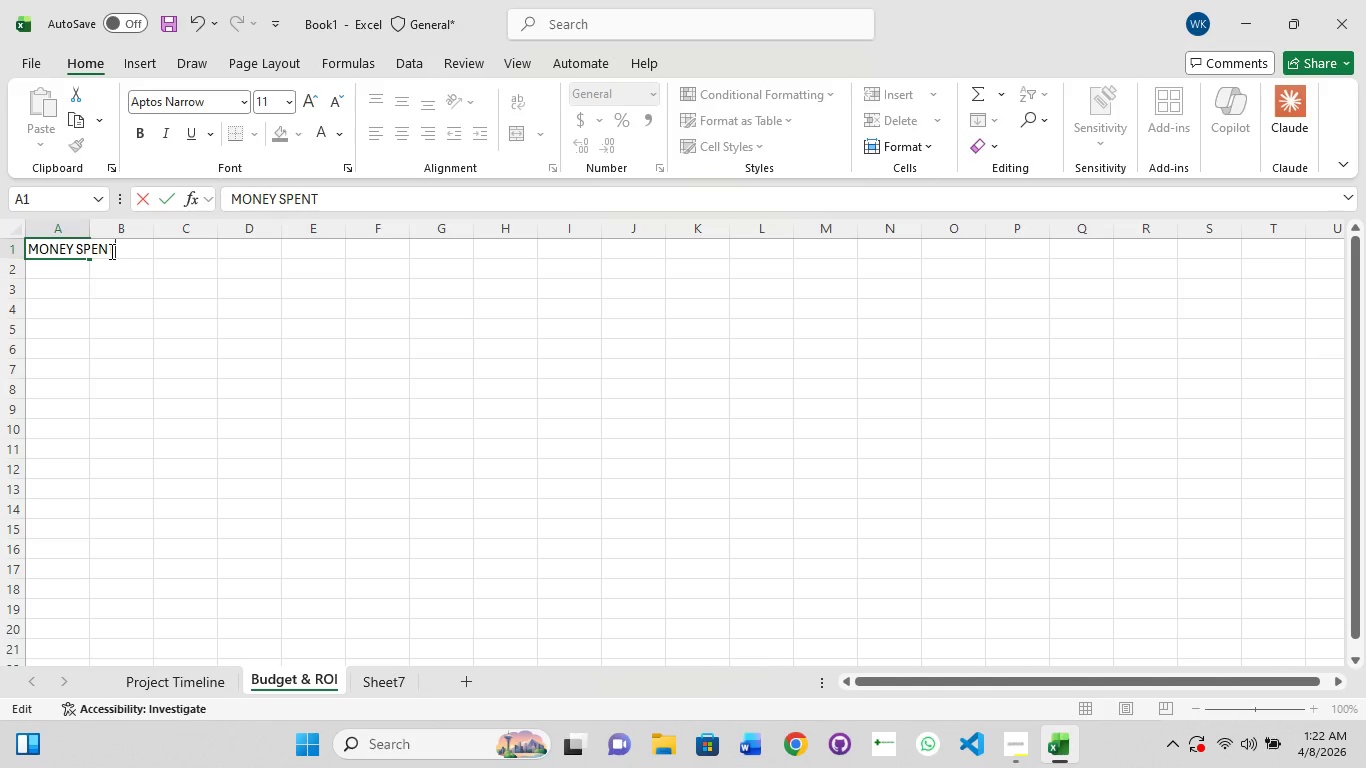 
left_click([110, 251])
 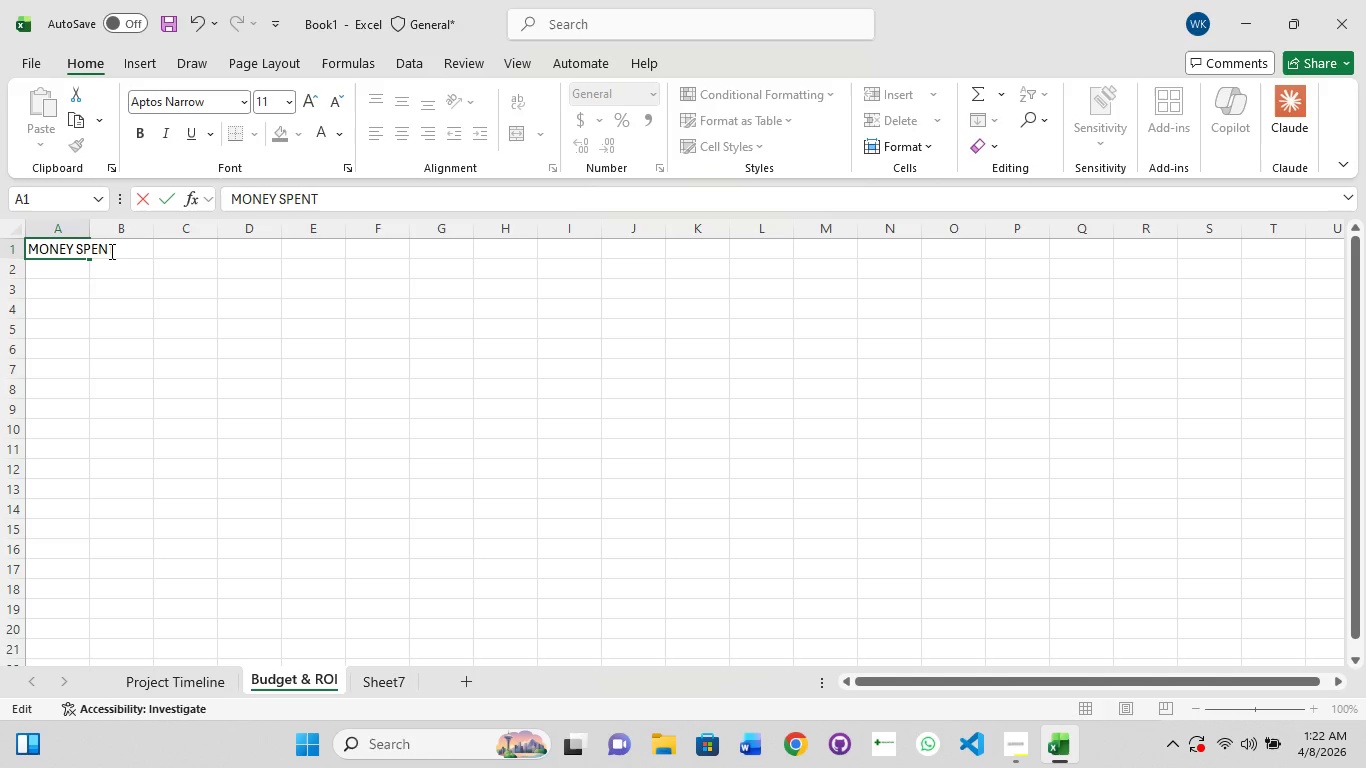 
key(Control+A)
 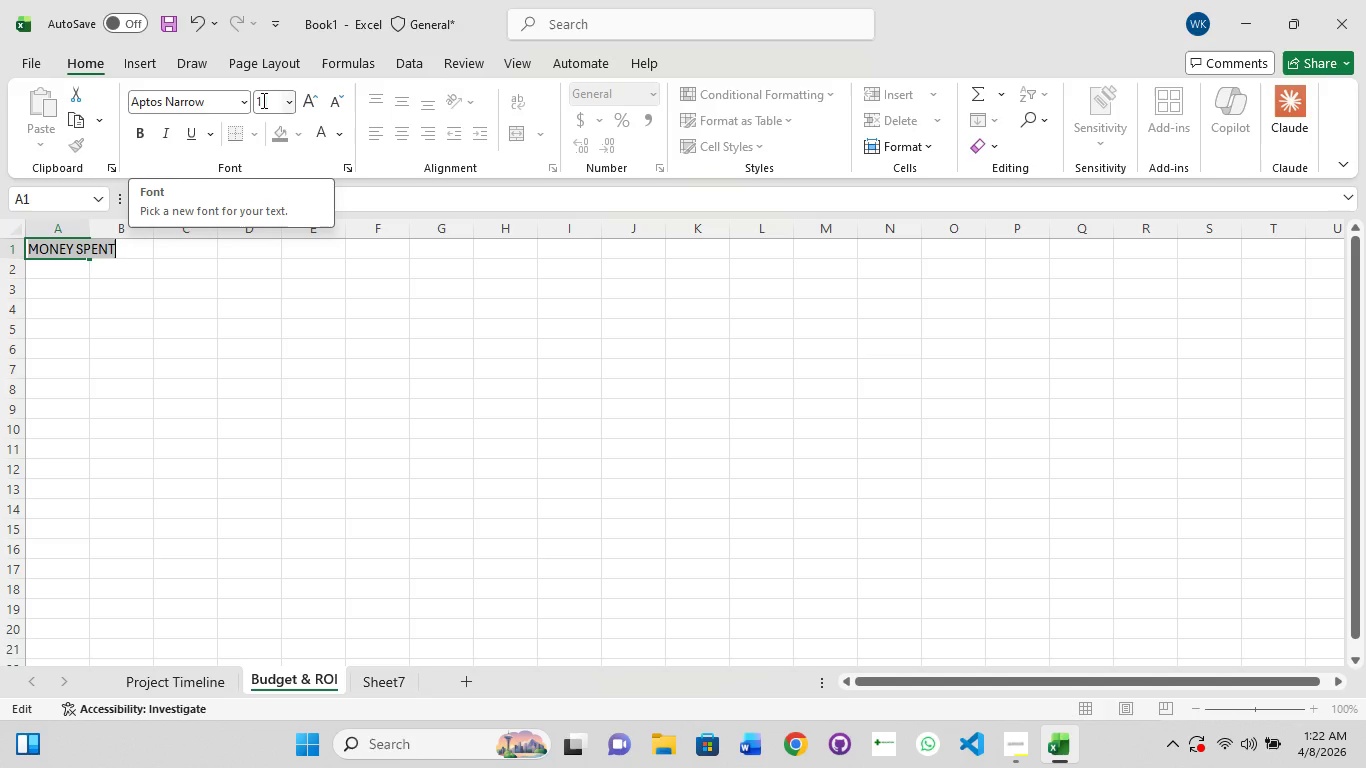 
left_click([288, 100])
 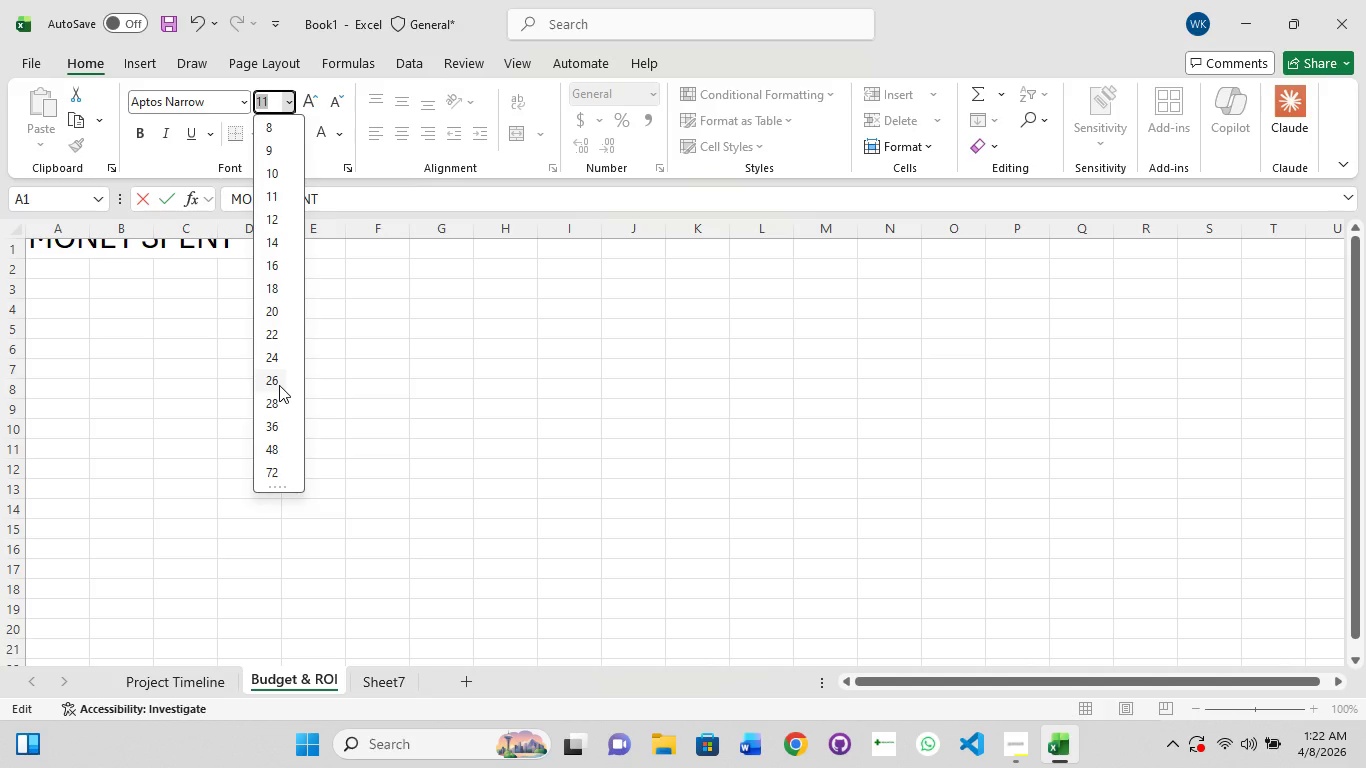 
left_click([279, 385])
 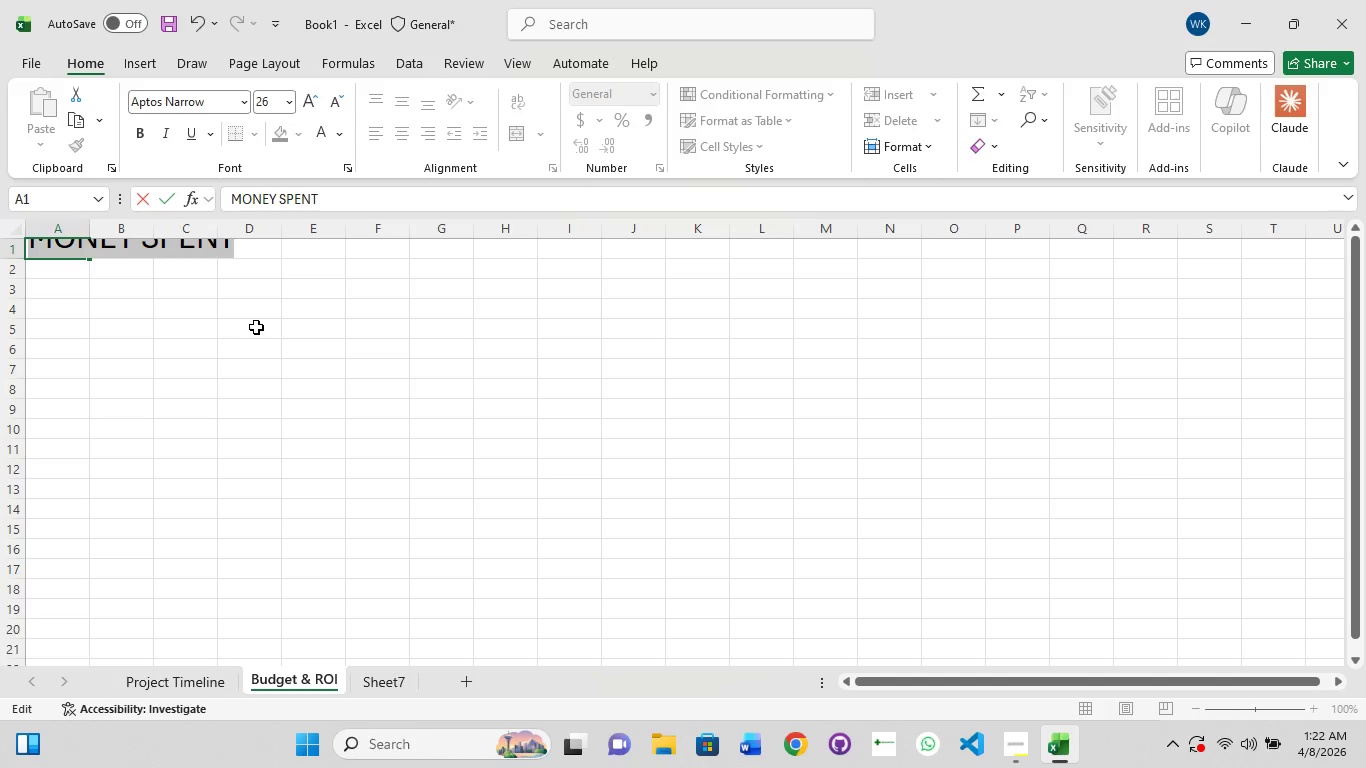 
key(Enter)
 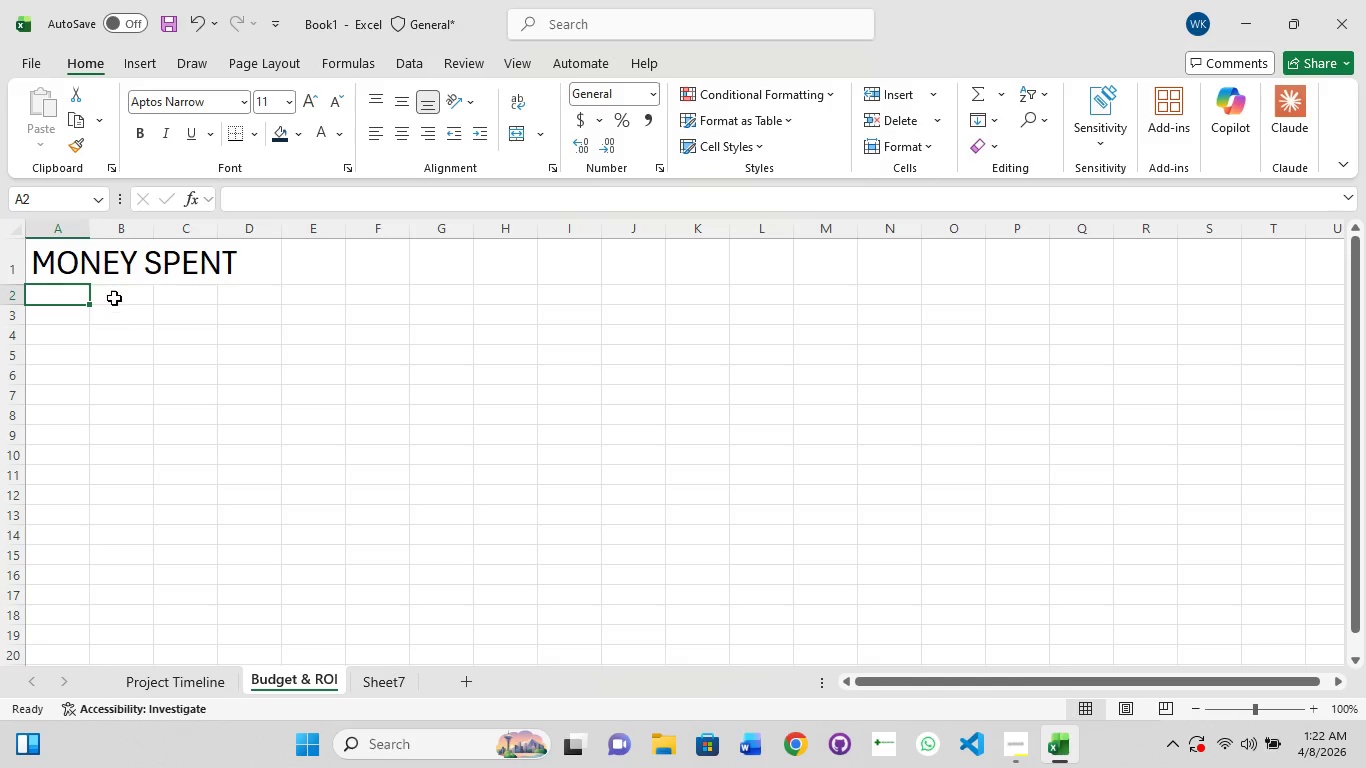 
double_click([54, 258])
 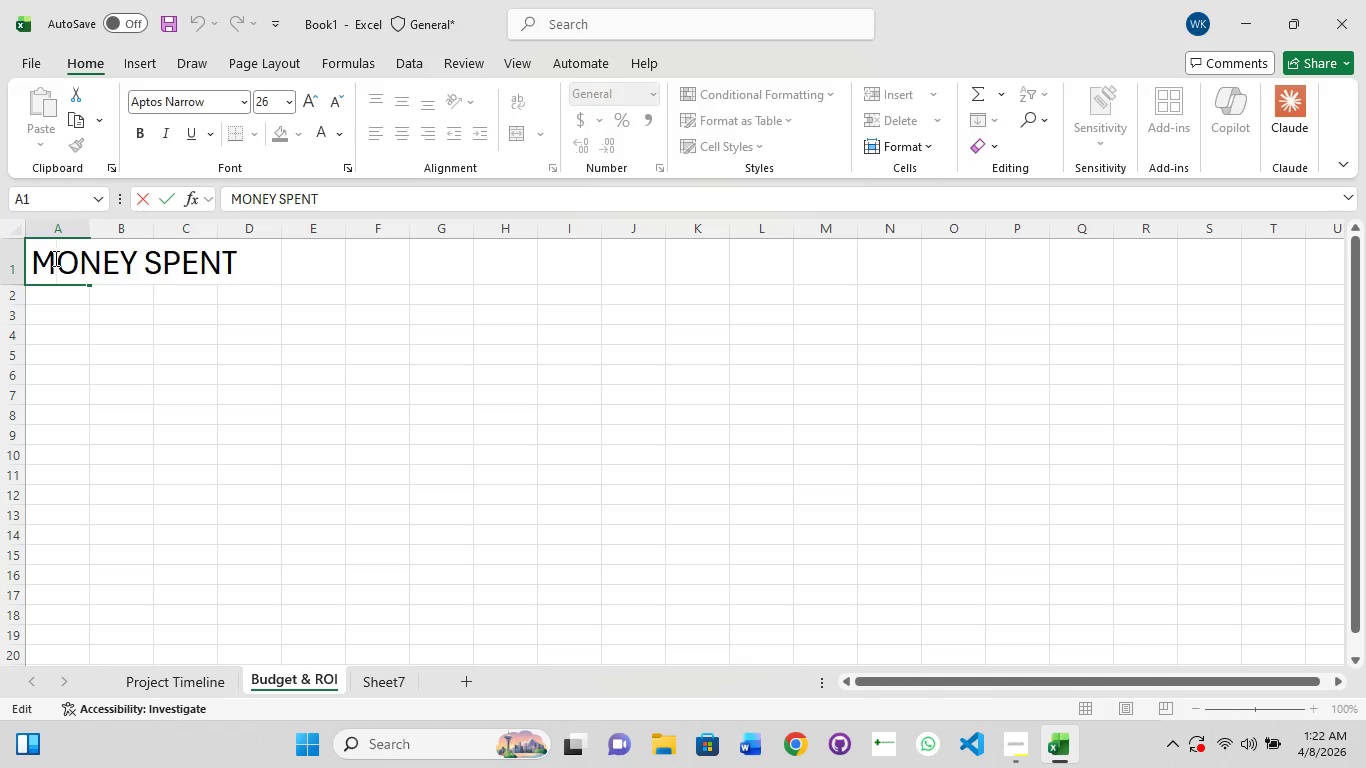 
key(Control+A)
 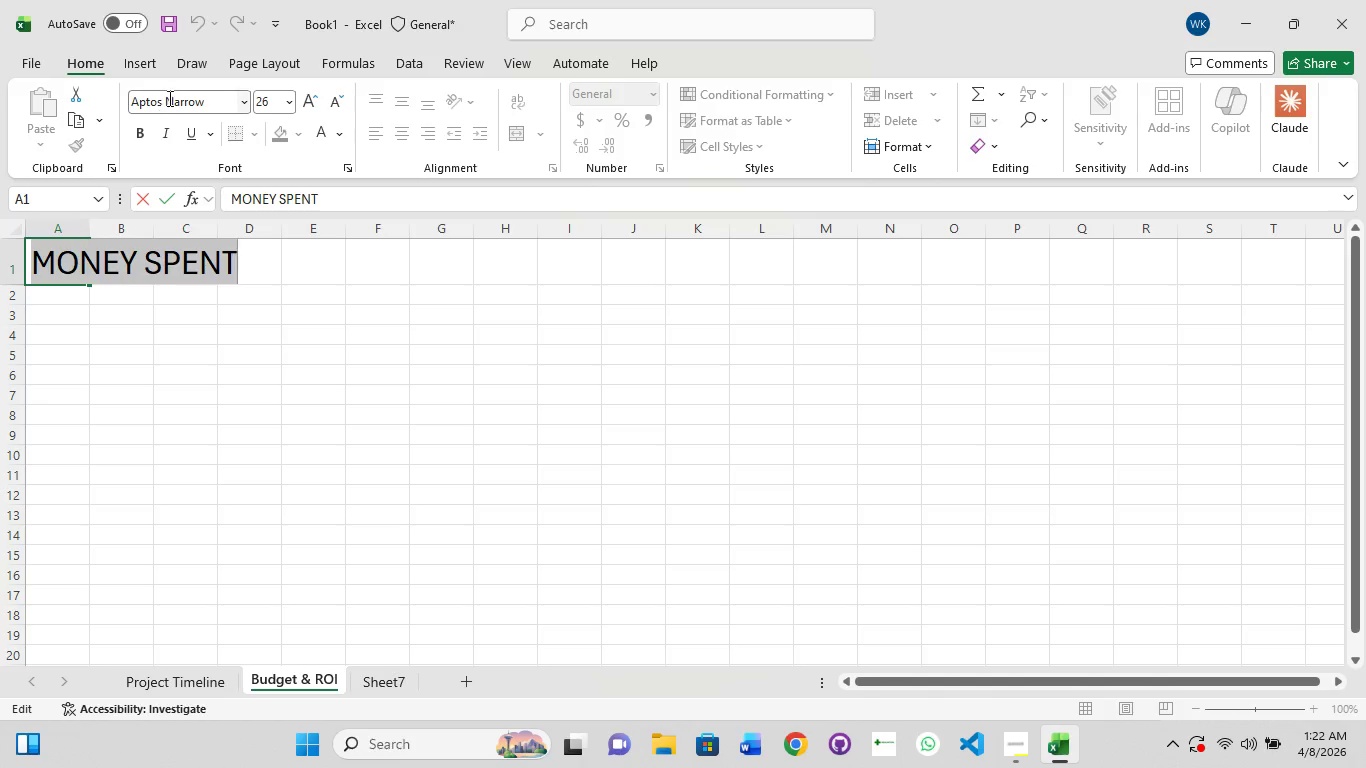 
left_click([174, 95])
 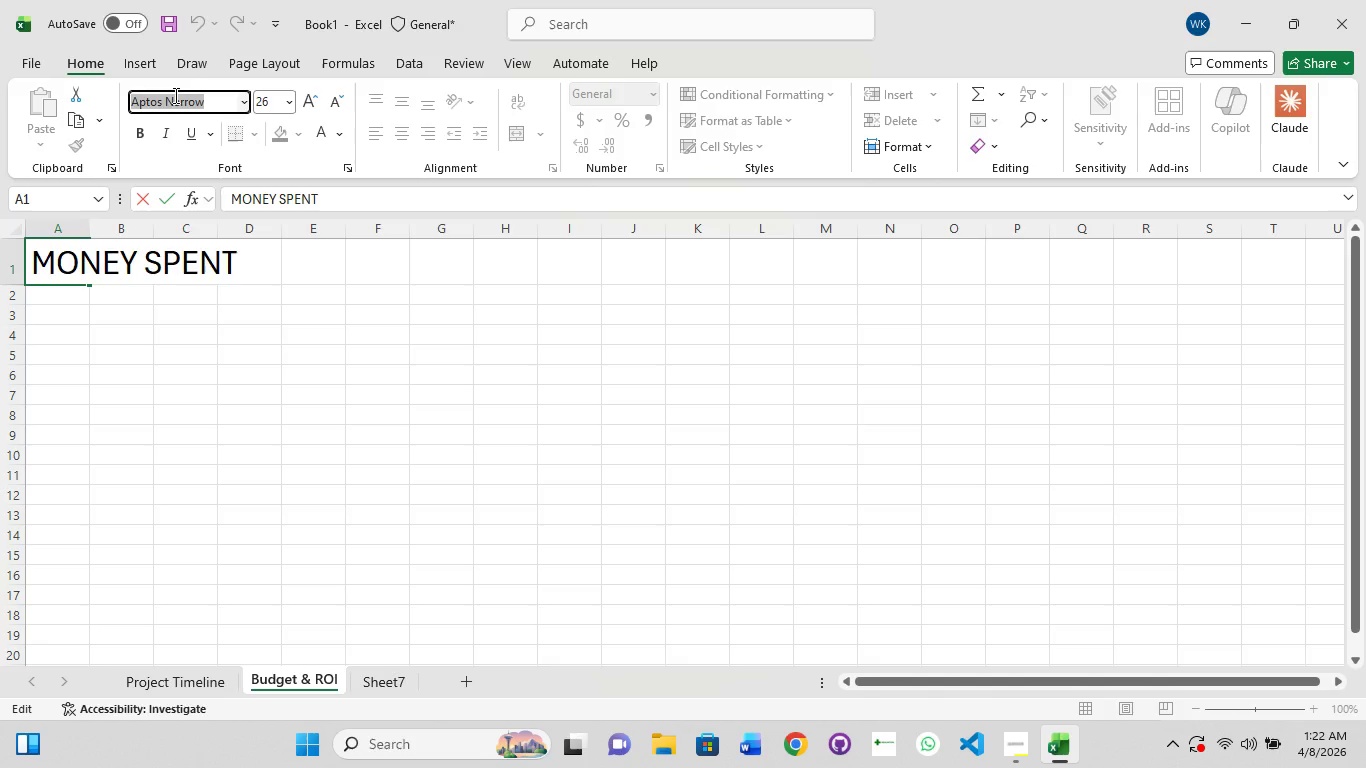 
type(POPPINS)
 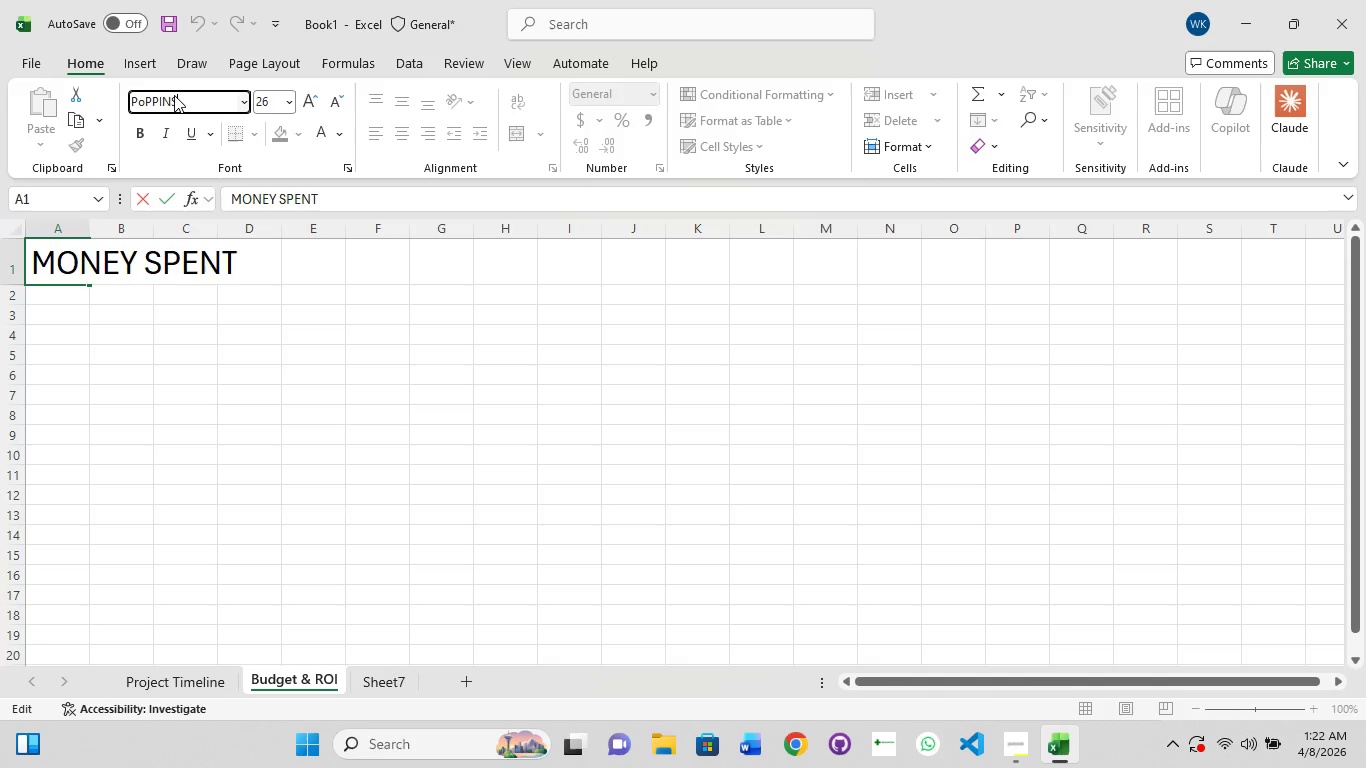 
key(Enter)
 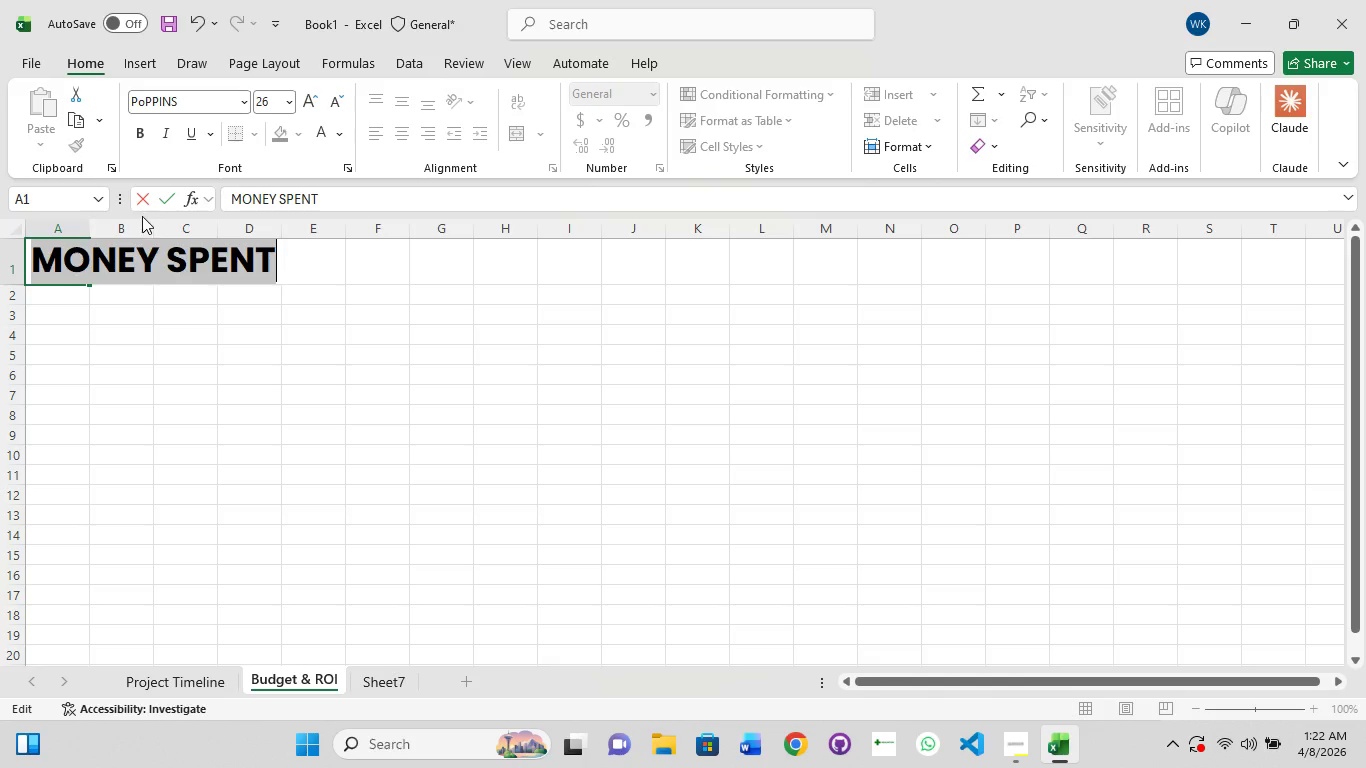 
left_click([196, 383])
 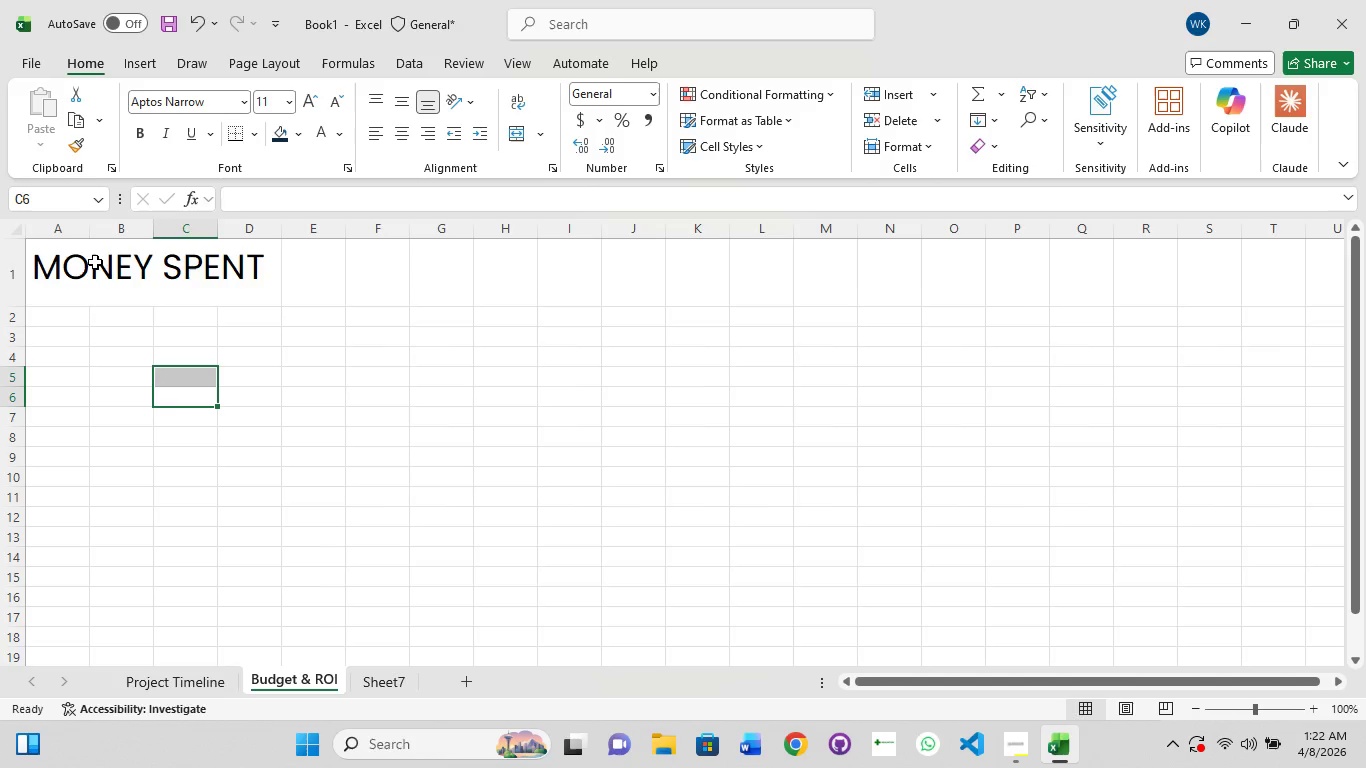 
left_click([108, 265])
 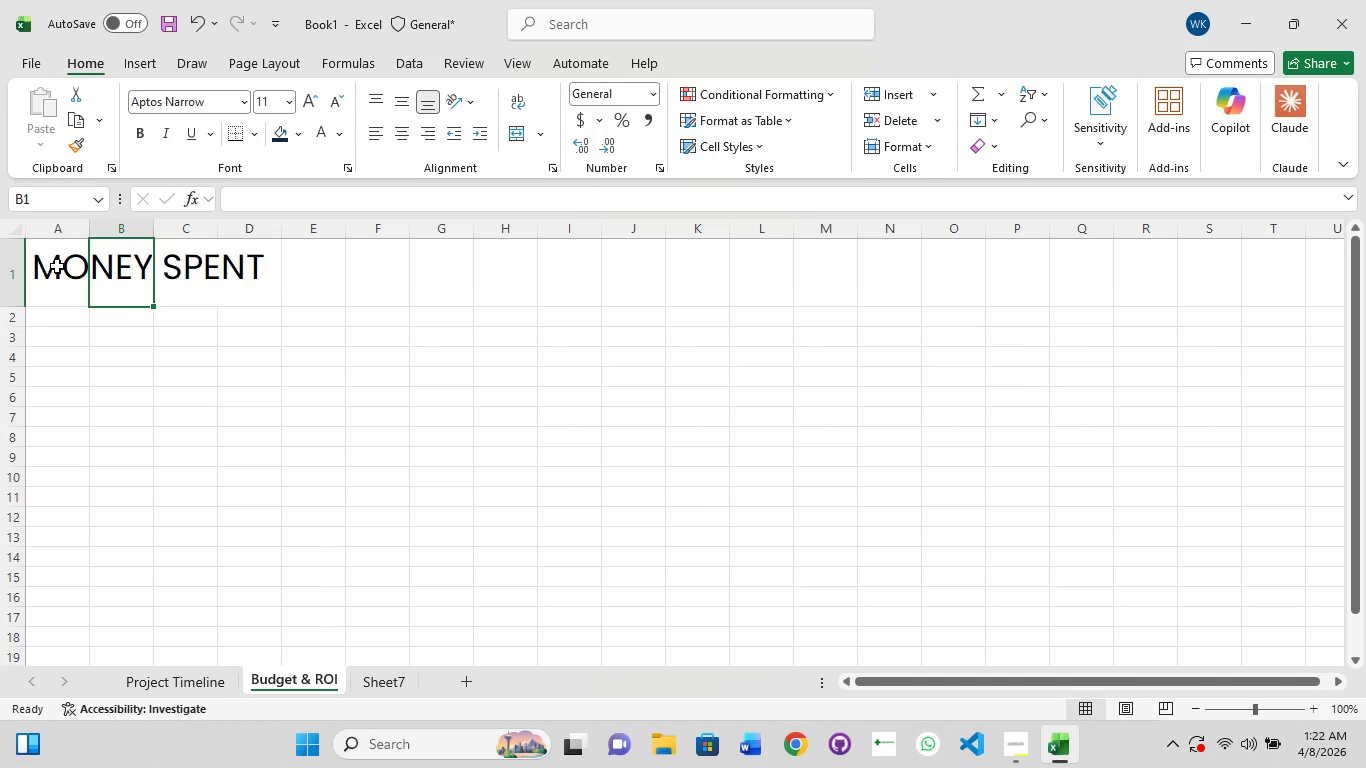 
left_click([57, 266])
 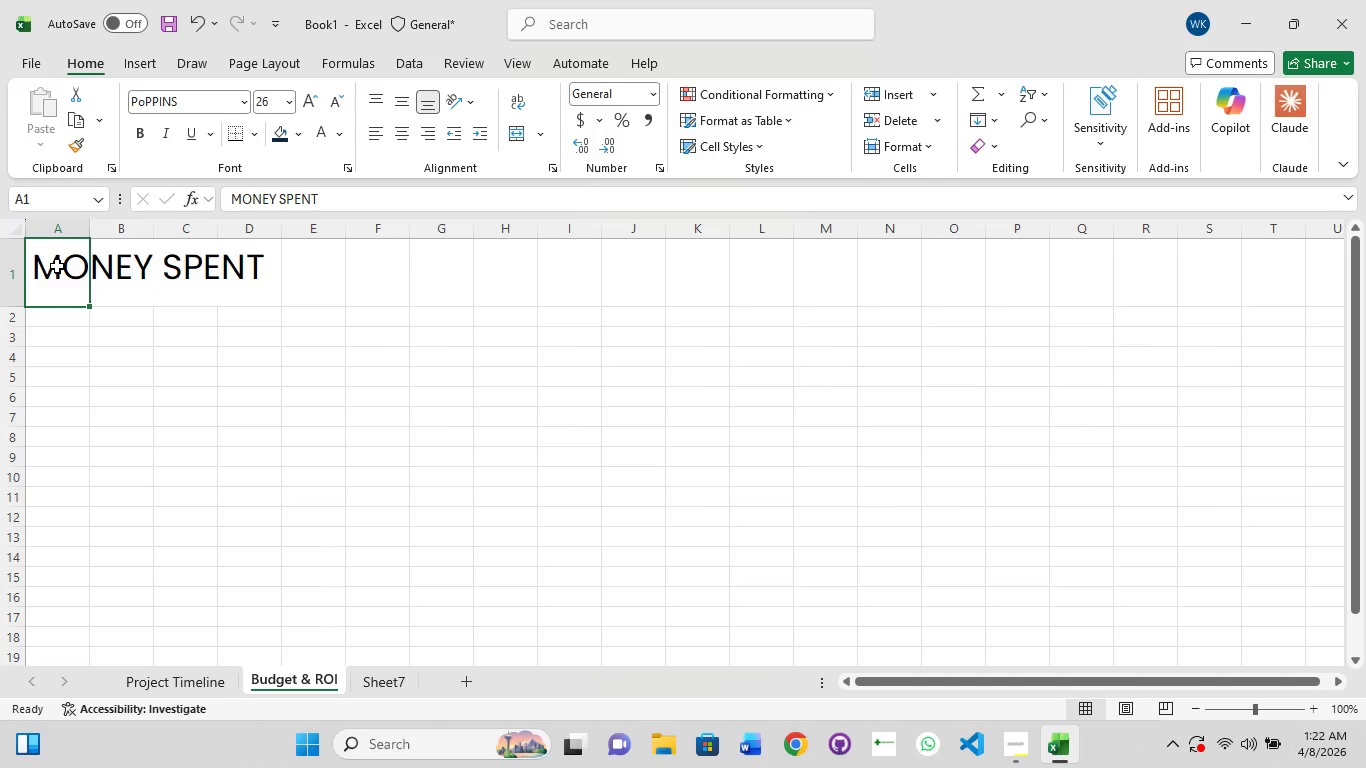 
hold_key(key=ShiftLeft, duration=1.5)
left_click_drag(start_coordinate=[124, 266], to_coordinate=[143, 266])
 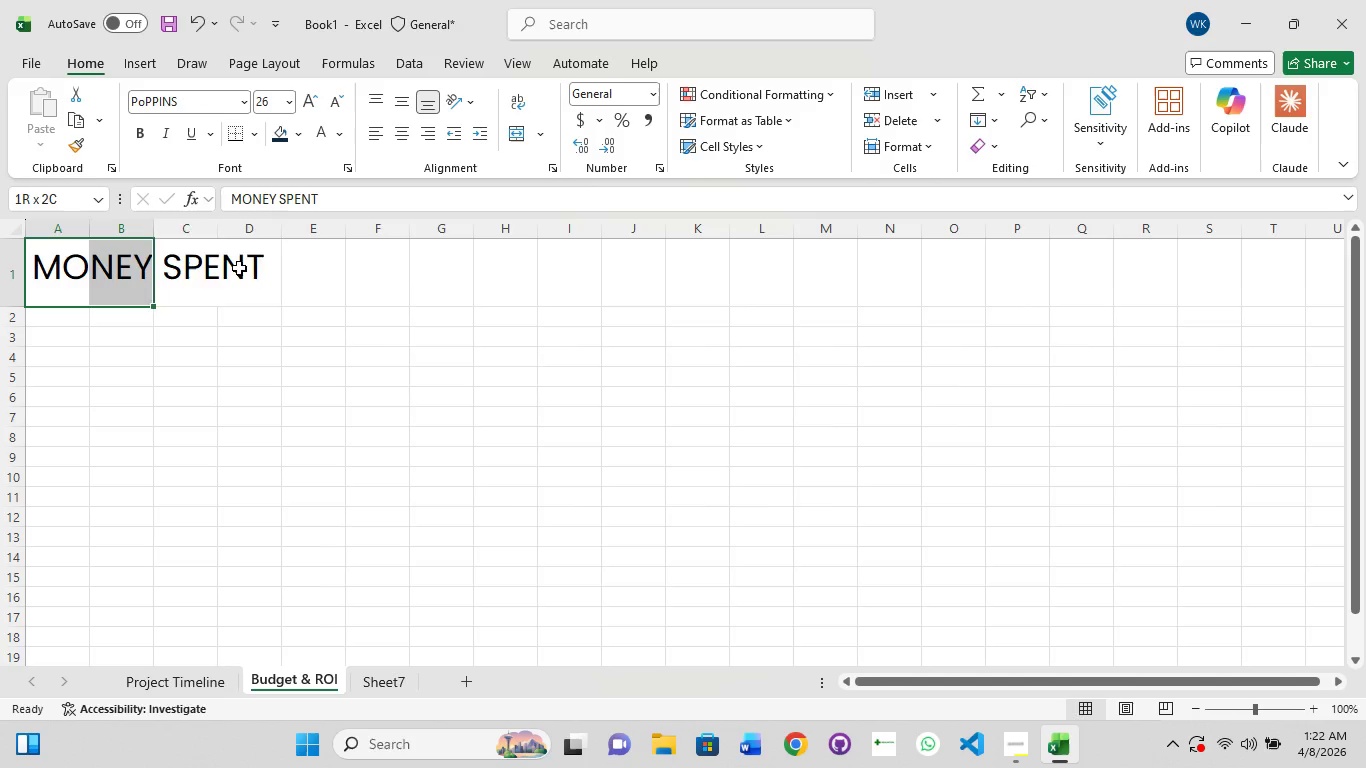 
left_click_drag(start_coordinate=[239, 268], to_coordinate=[262, 265])
 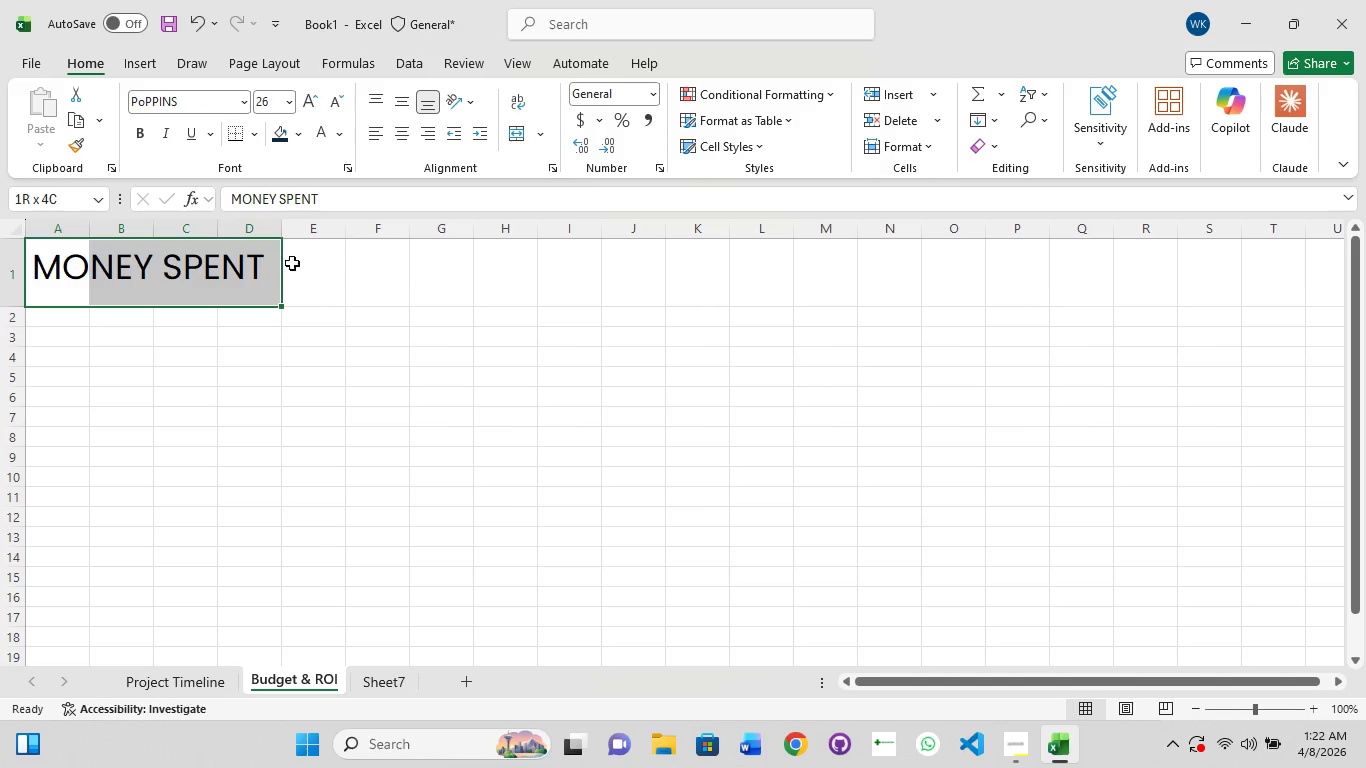 
hold_key(key=ShiftLeft, duration=1.5)
left_click_drag(start_coordinate=[298, 263], to_coordinate=[347, 263])
 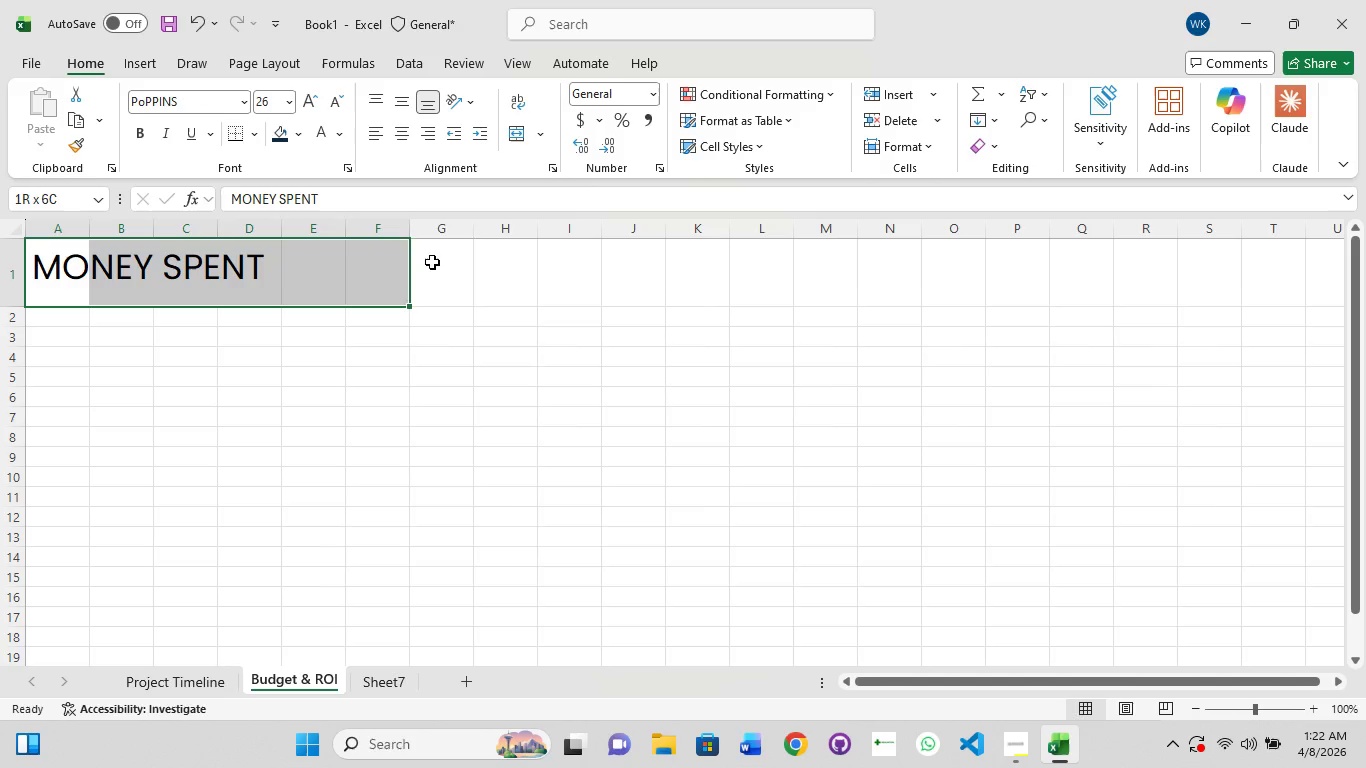 
left_click_drag(start_coordinate=[430, 263], to_coordinate=[448, 262])
 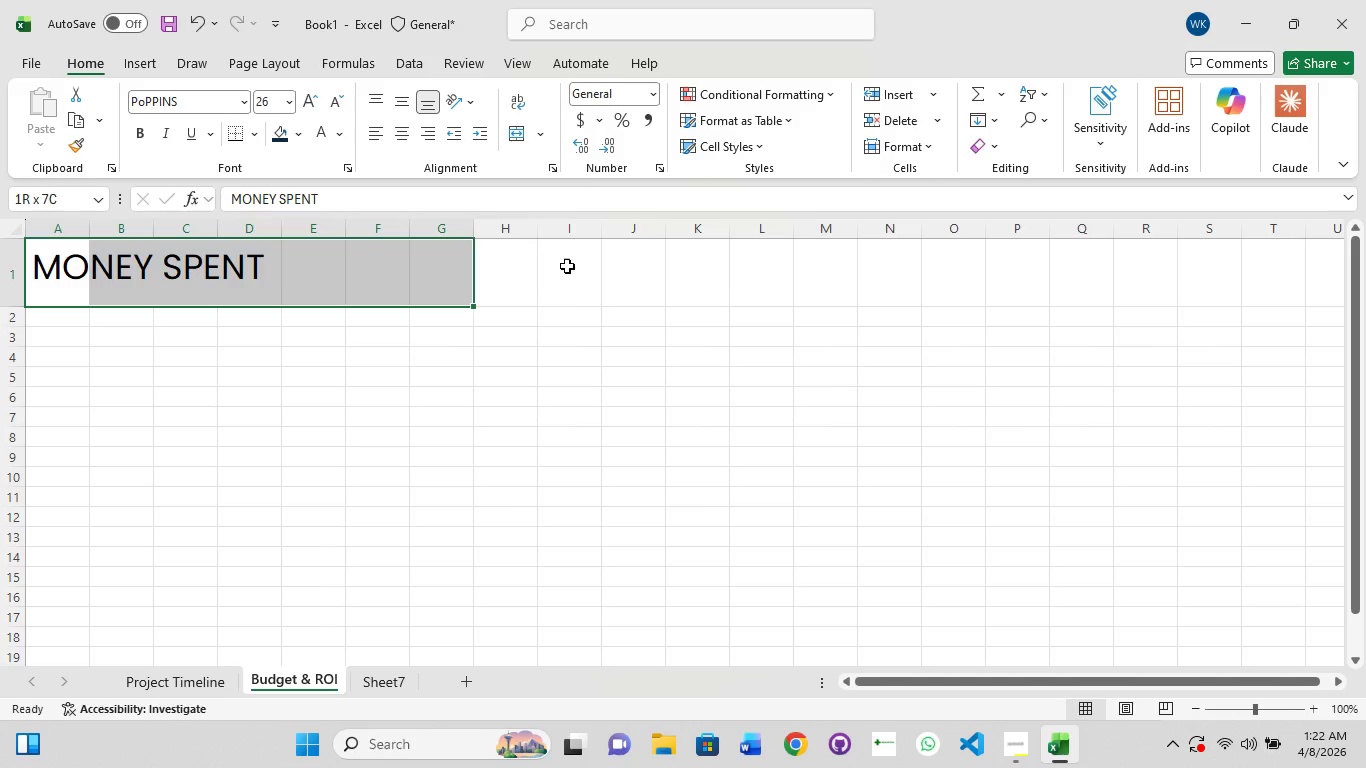 
left_click_drag(start_coordinate=[571, 266], to_coordinate=[585, 266])
 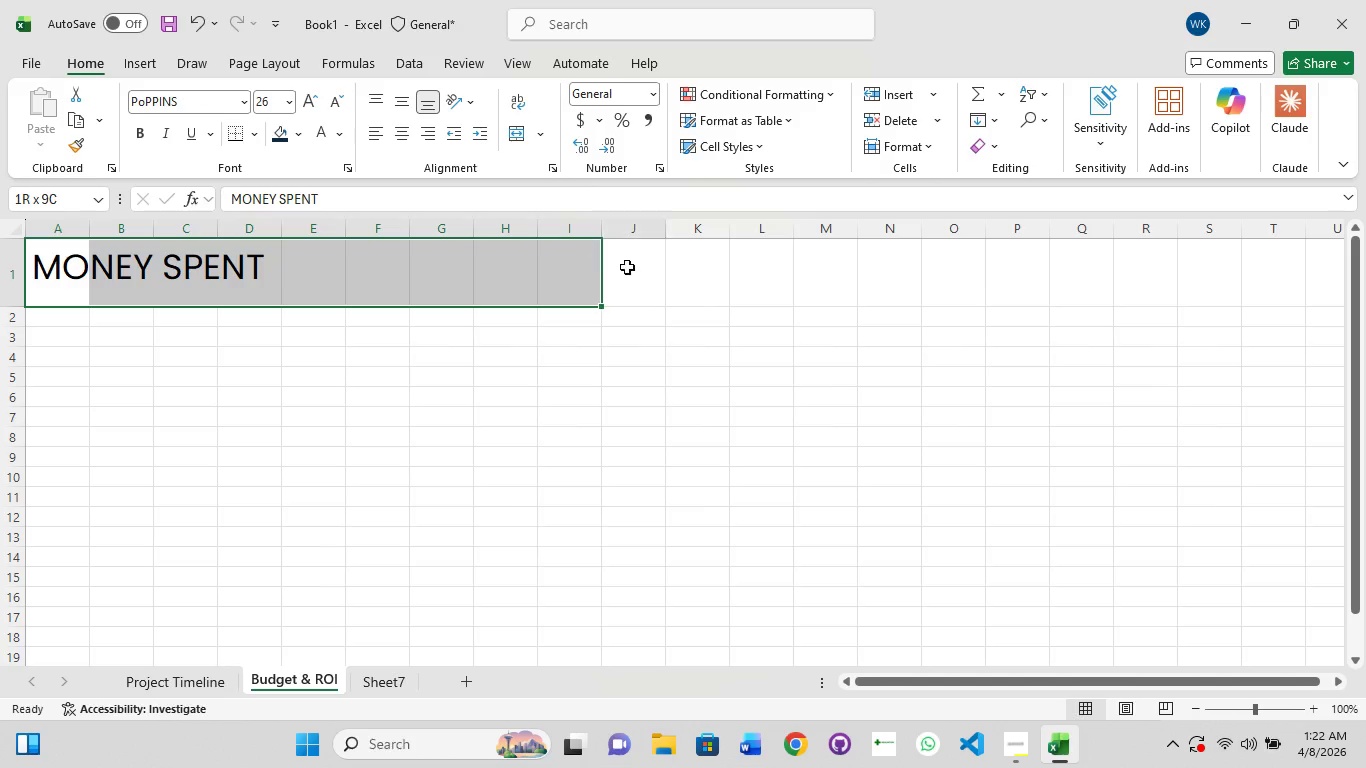 
left_click_drag(start_coordinate=[621, 267], to_coordinate=[662, 267])
 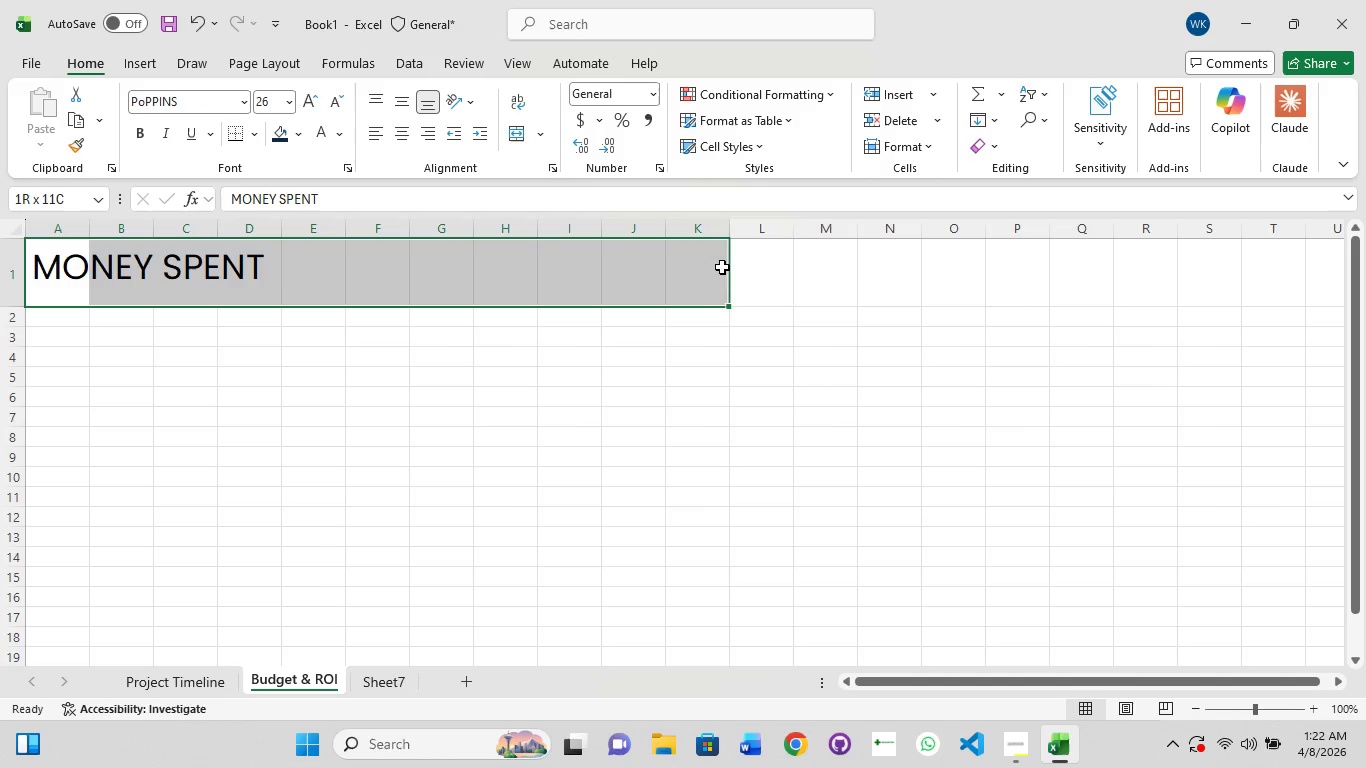 
hold_key(key=ShiftLeft, duration=1.52)
left_click_drag(start_coordinate=[708, 267], to_coordinate=[749, 270])
 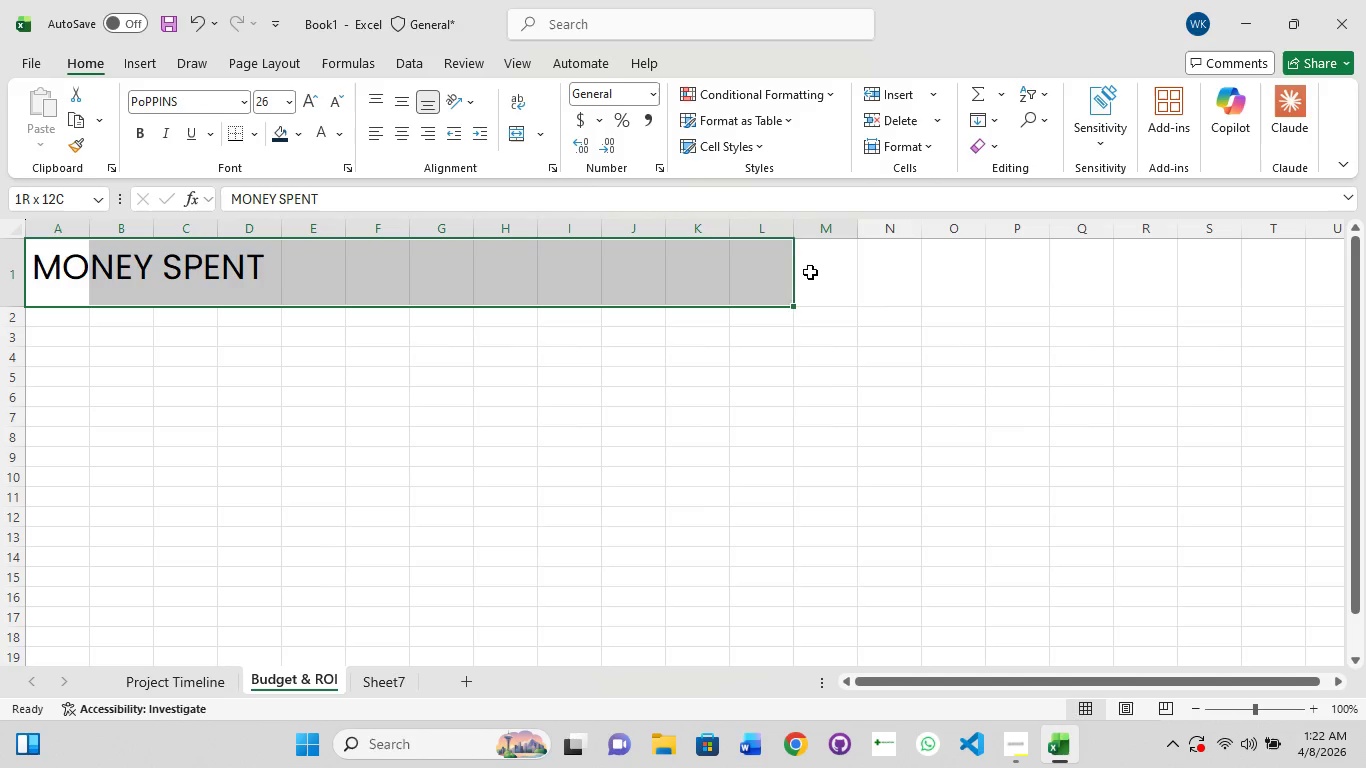 
left_click_drag(start_coordinate=[807, 272], to_coordinate=[835, 272])
 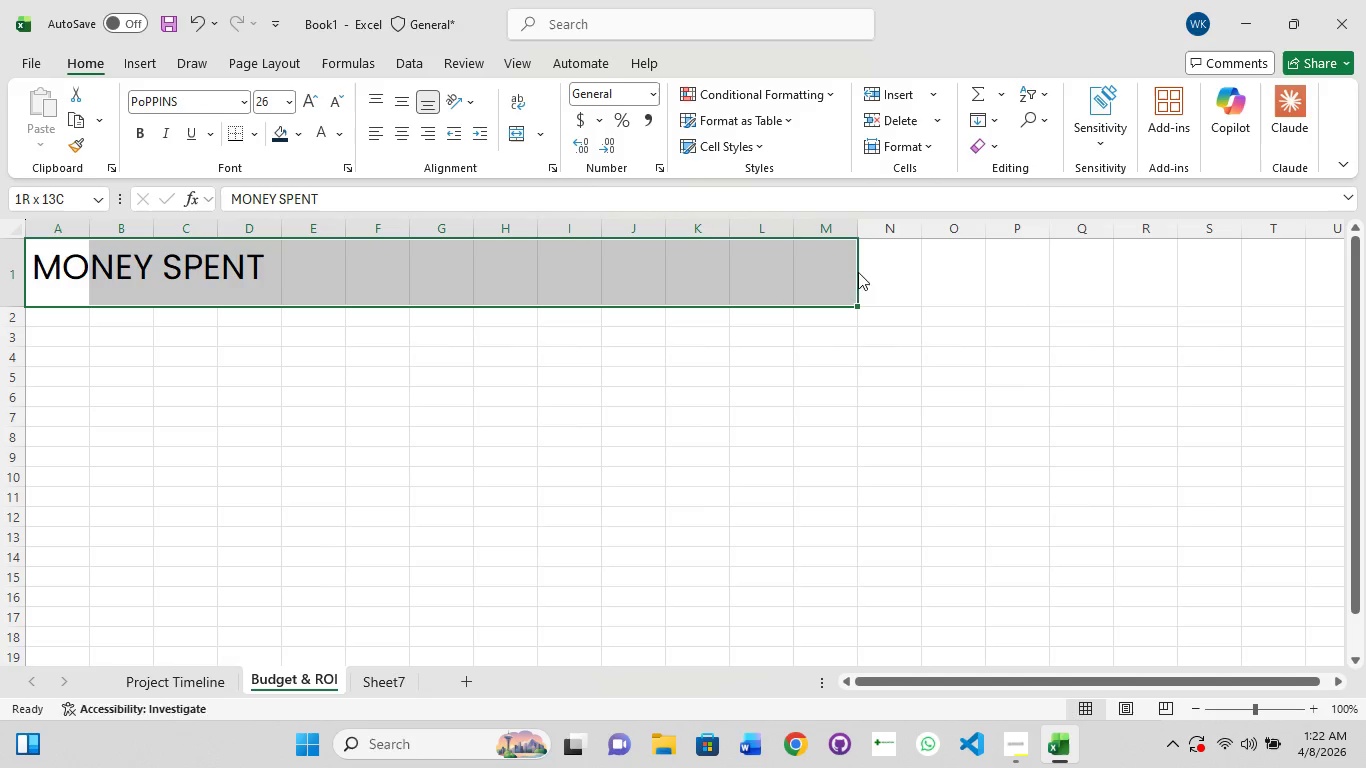 
left_click_drag(start_coordinate=[855, 272], to_coordinate=[890, 272])
 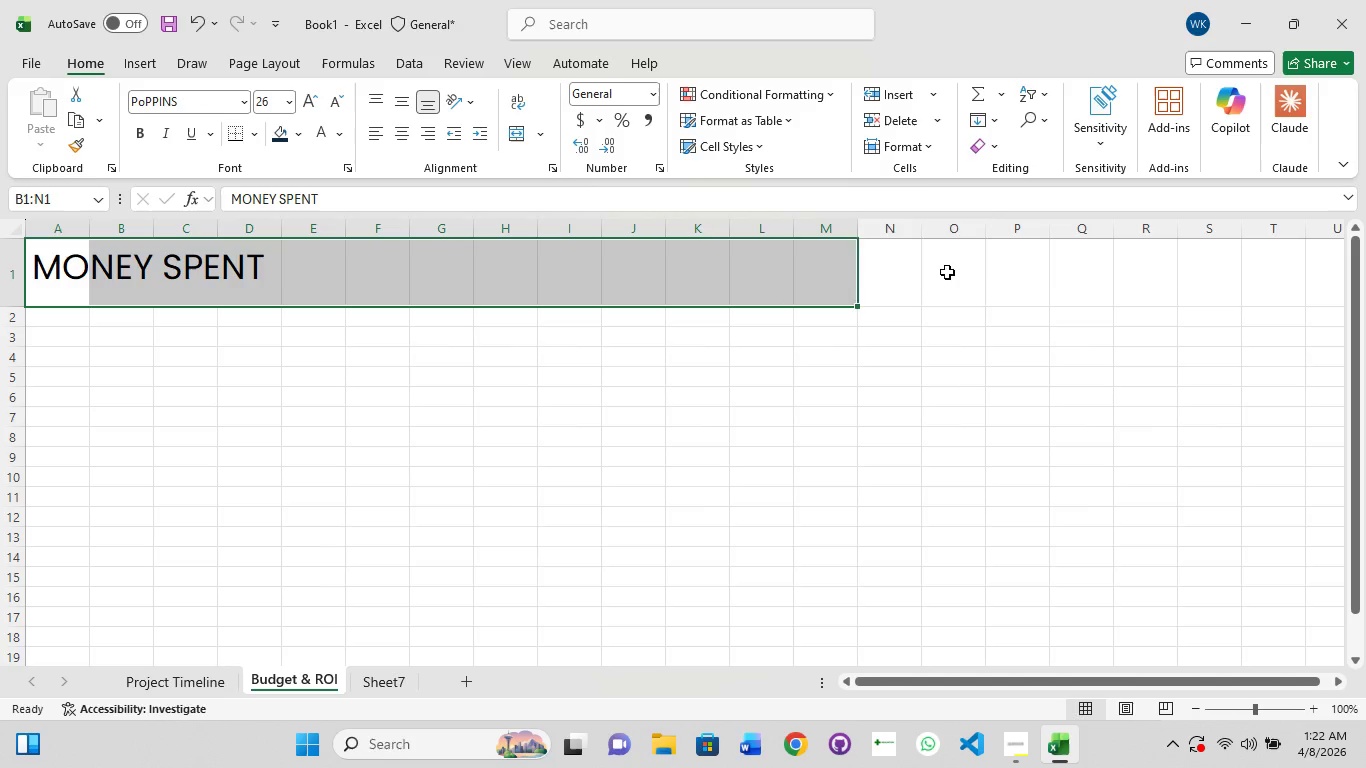 
left_click_drag(start_coordinate=[947, 272], to_coordinate=[993, 271])
 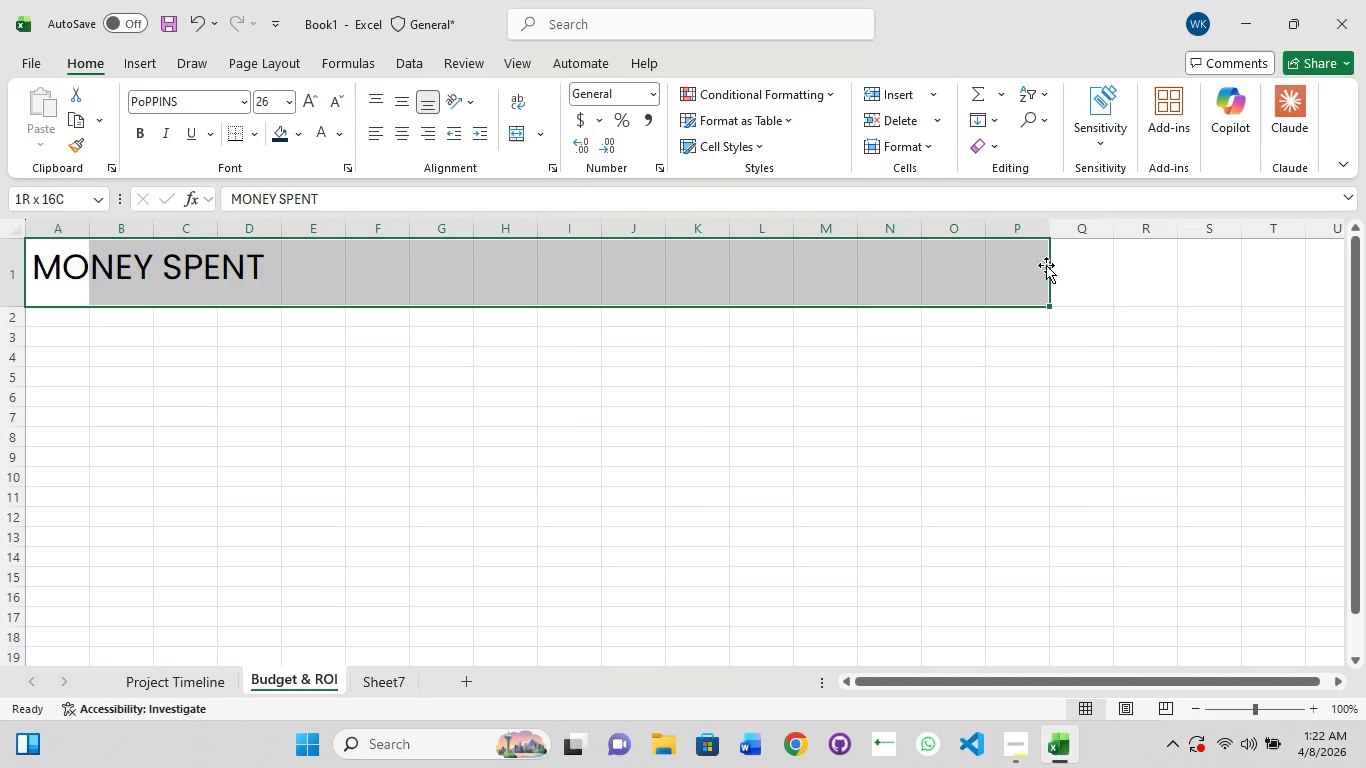 
left_click([1046, 265])
 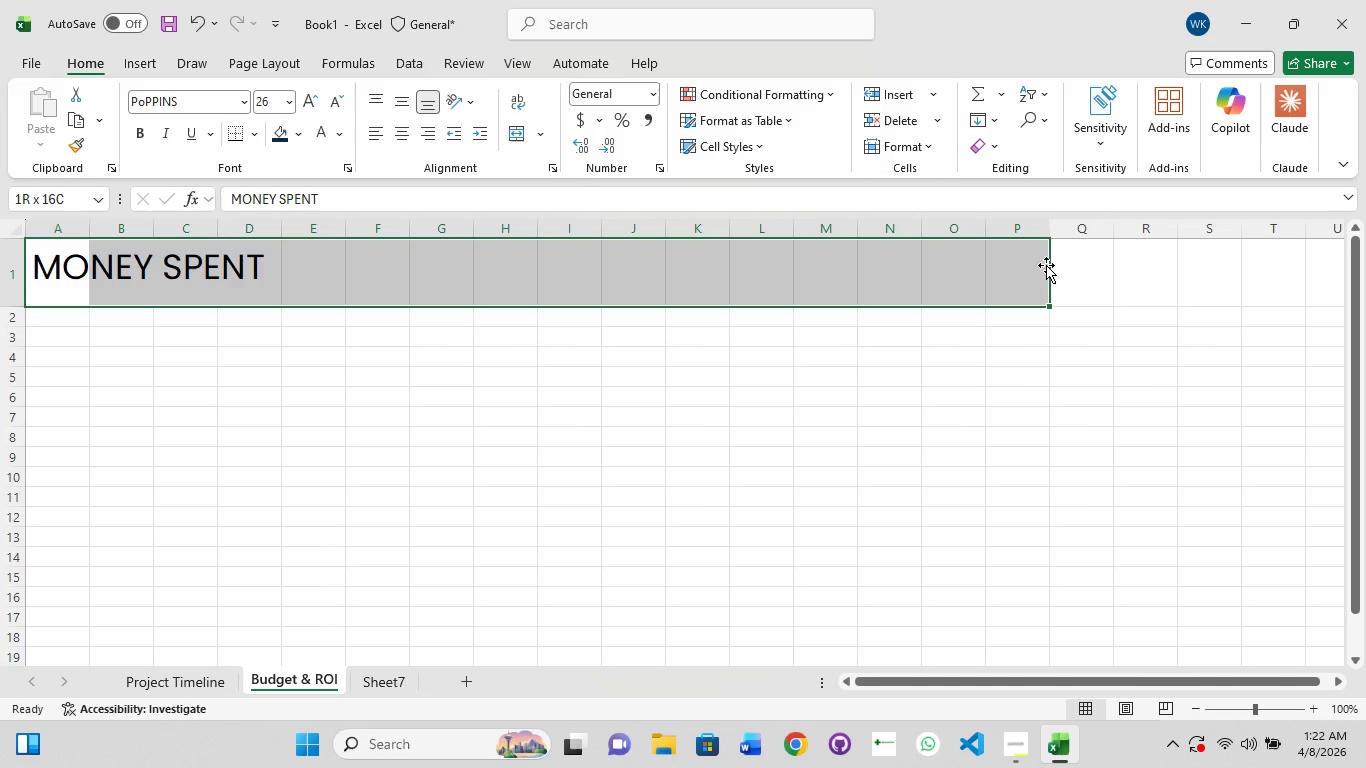 
hold_key(key=ShiftLeft, duration=1.5)
left_click([1046, 265])
 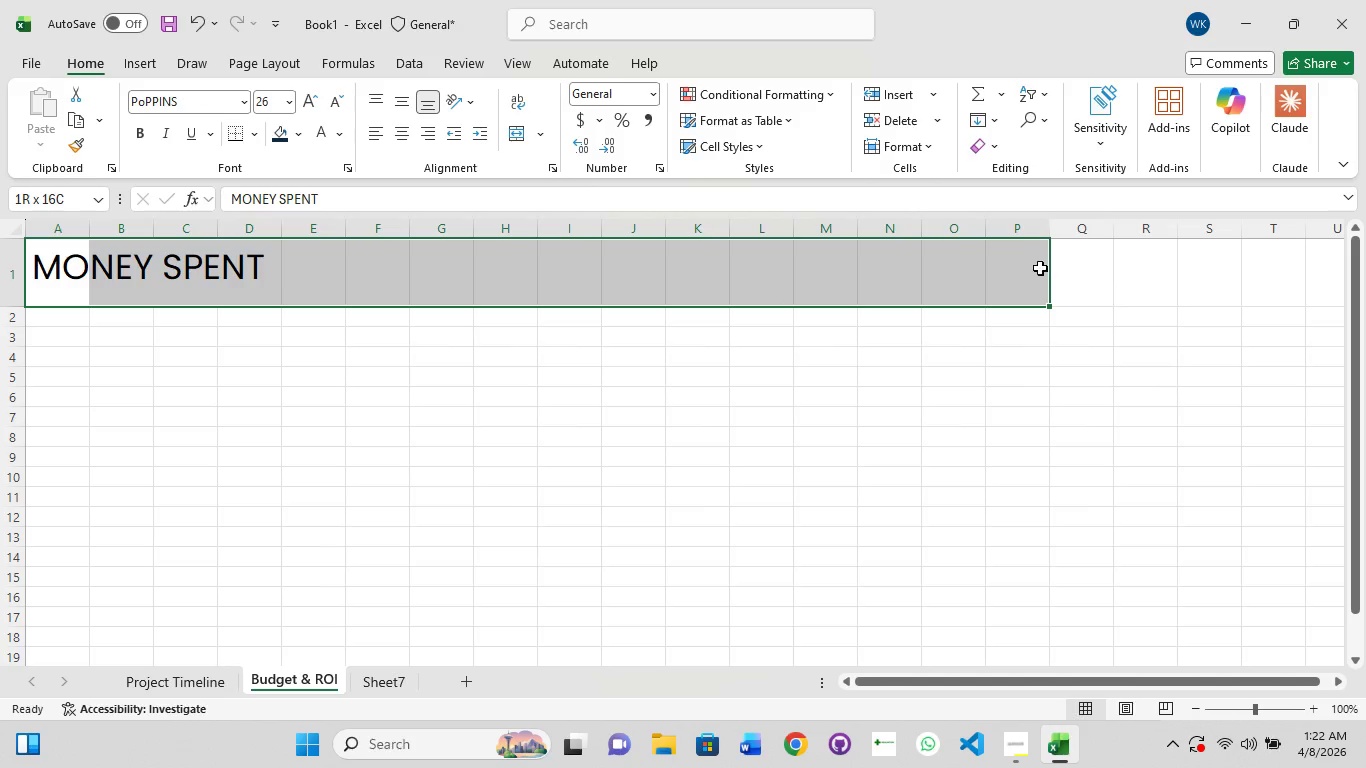 
hold_key(key=ShiftLeft, duration=1.5)
left_click([1084, 281])
 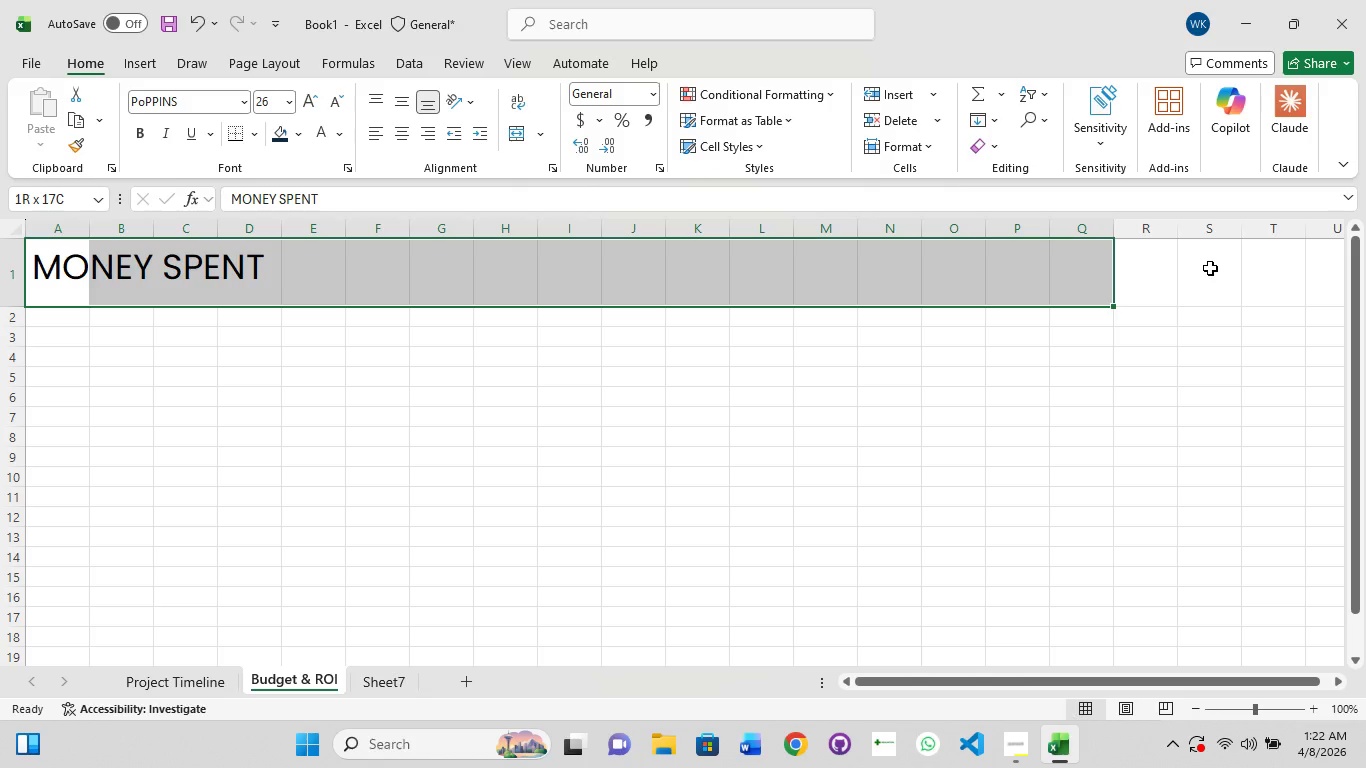 
left_click([1210, 268])
 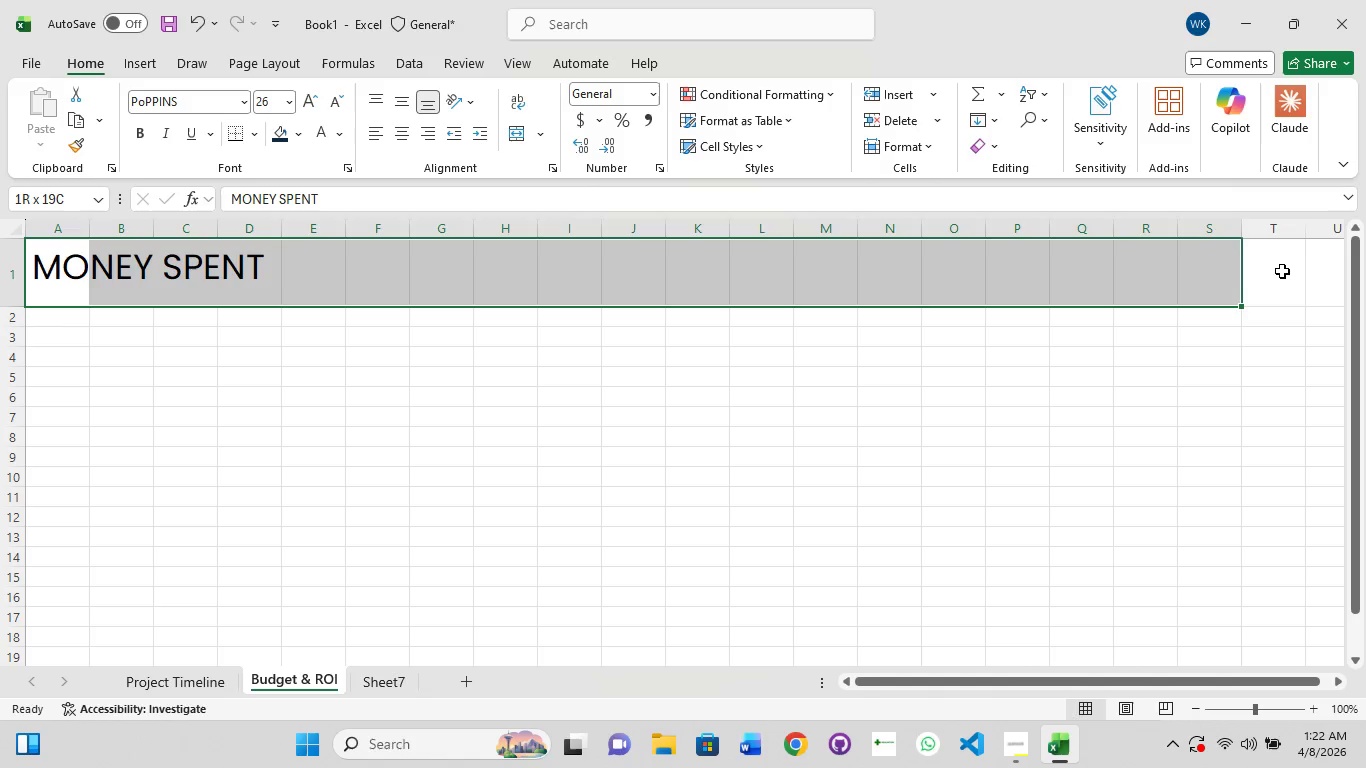 
hold_key(key=ShiftLeft, duration=1.39)
left_click([1284, 271])
 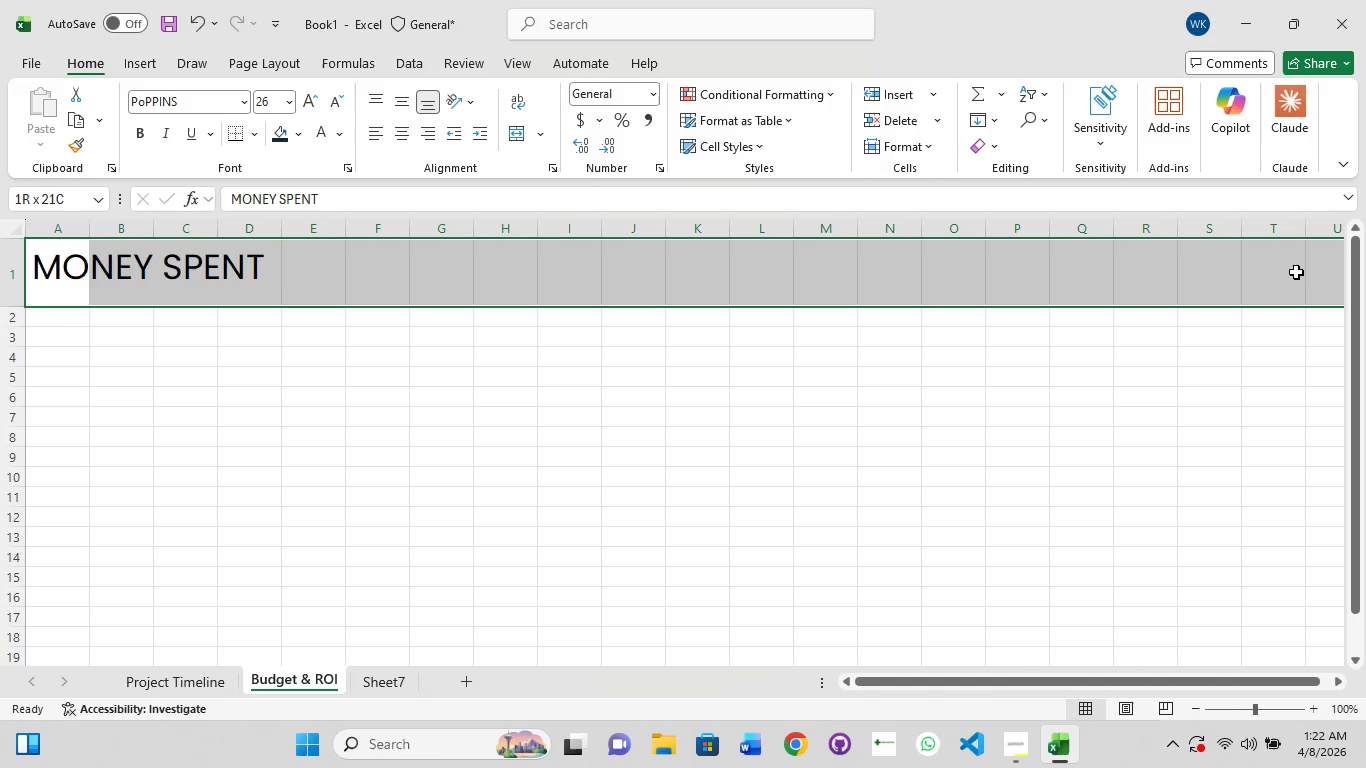 
key(Control+1)
 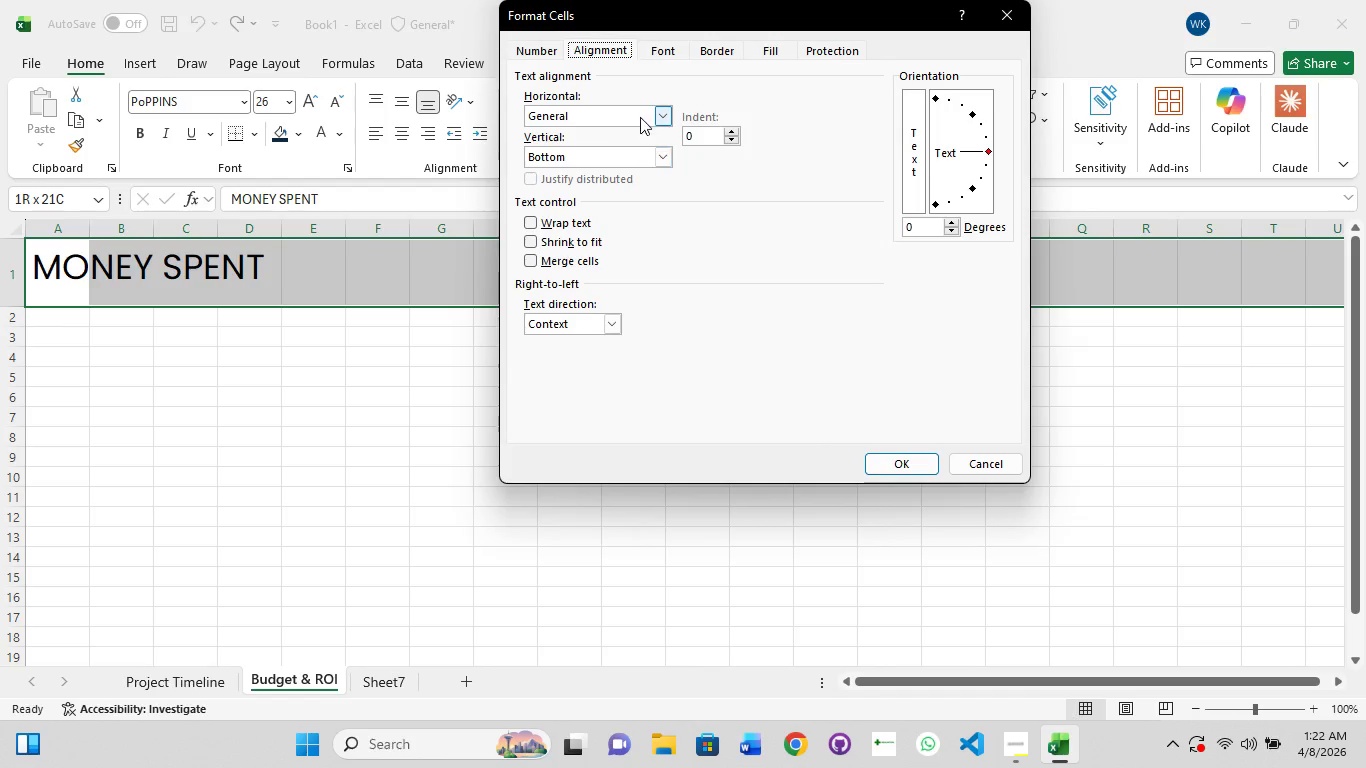 
left_click([662, 112])
 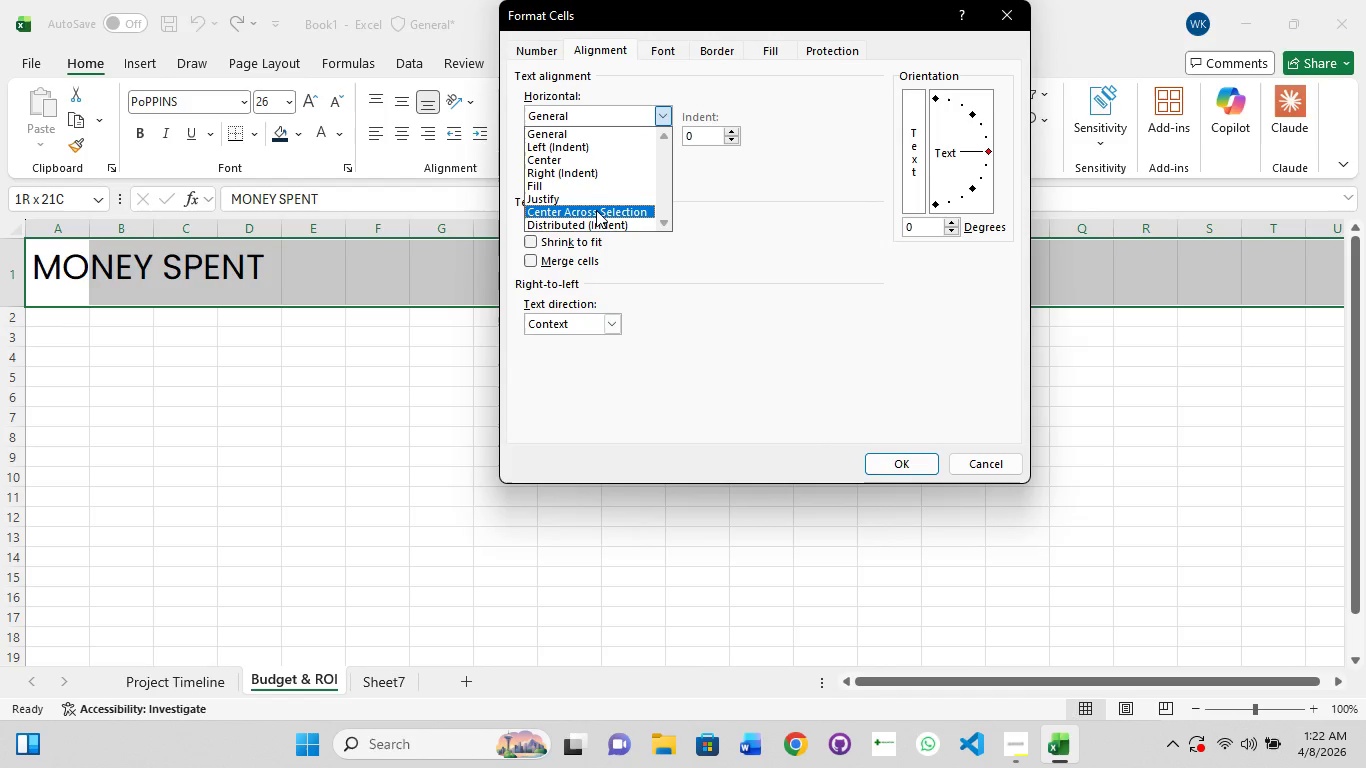 
left_click([596, 210])
 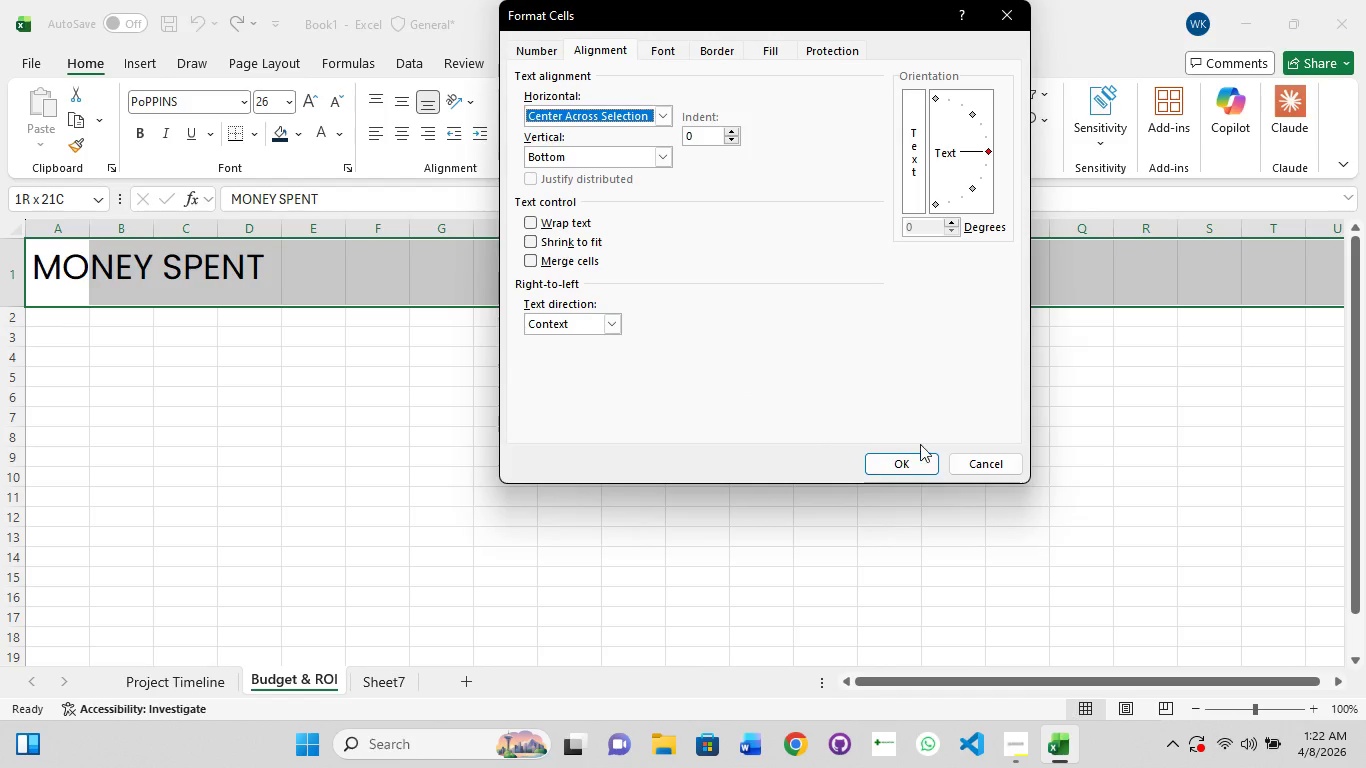 
left_click([907, 461])
 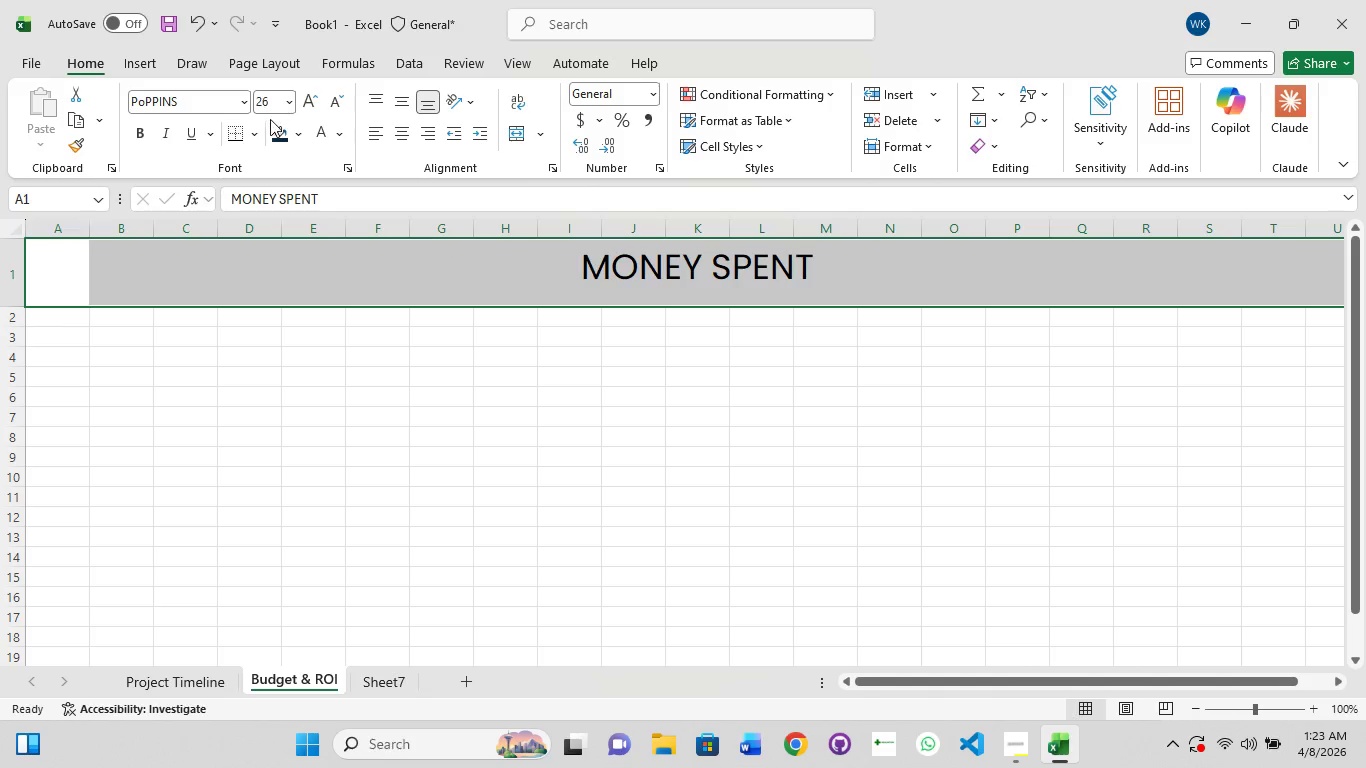 
left_click([280, 129])
 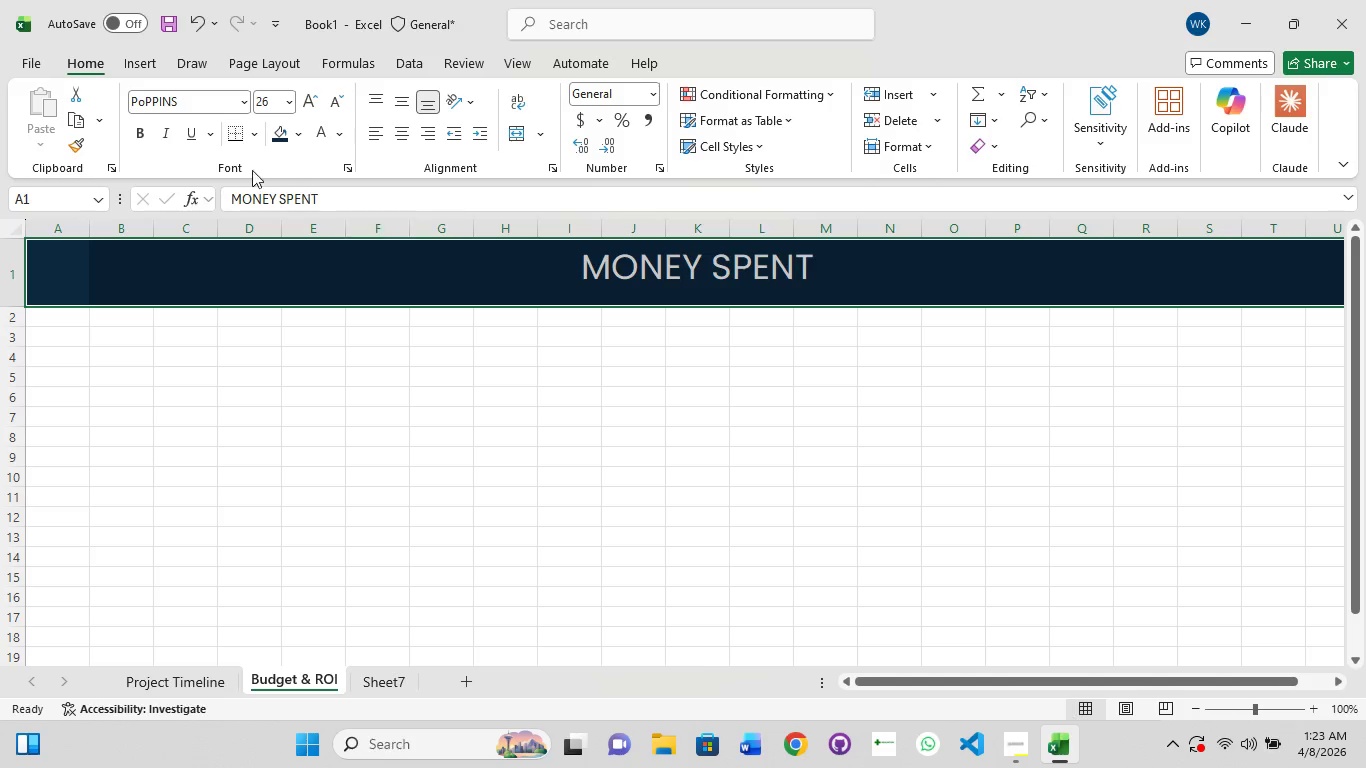 
left_click([139, 135])
 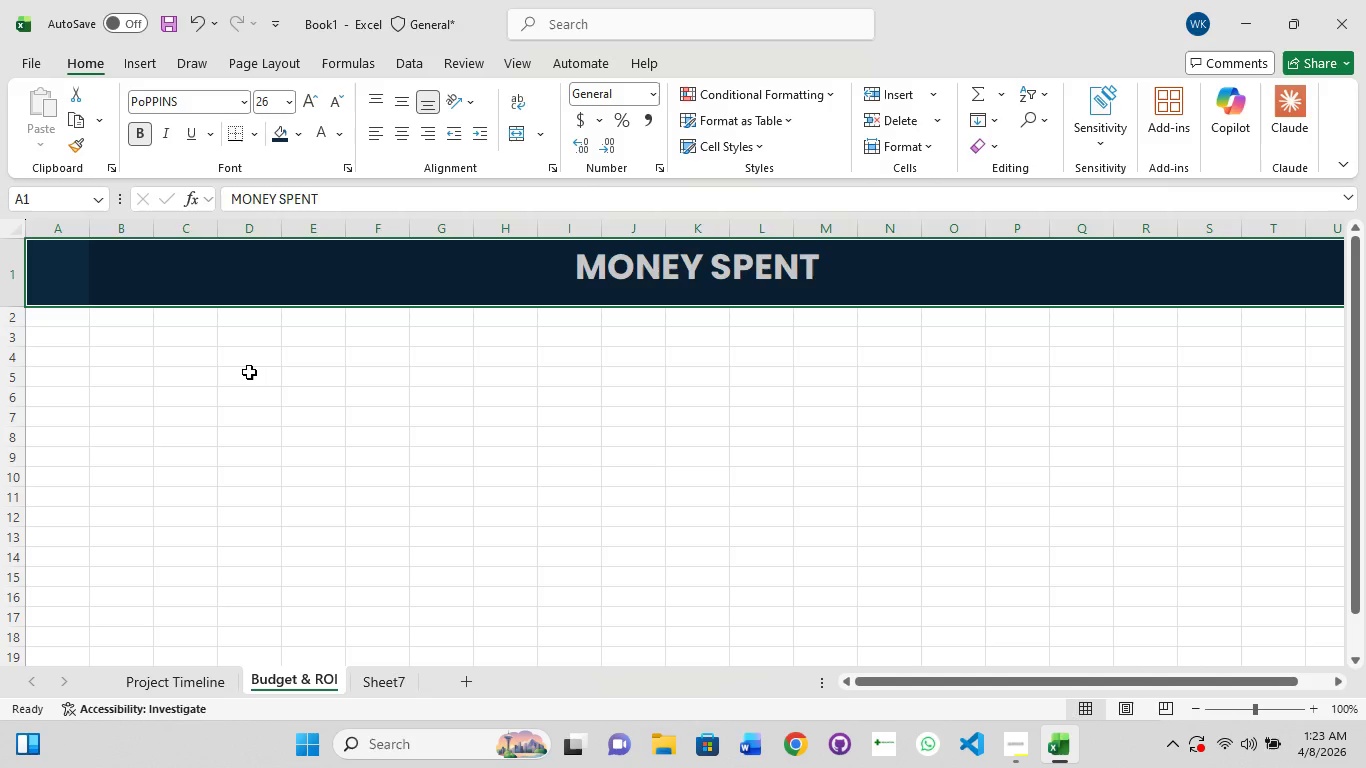 
left_click([250, 374])
 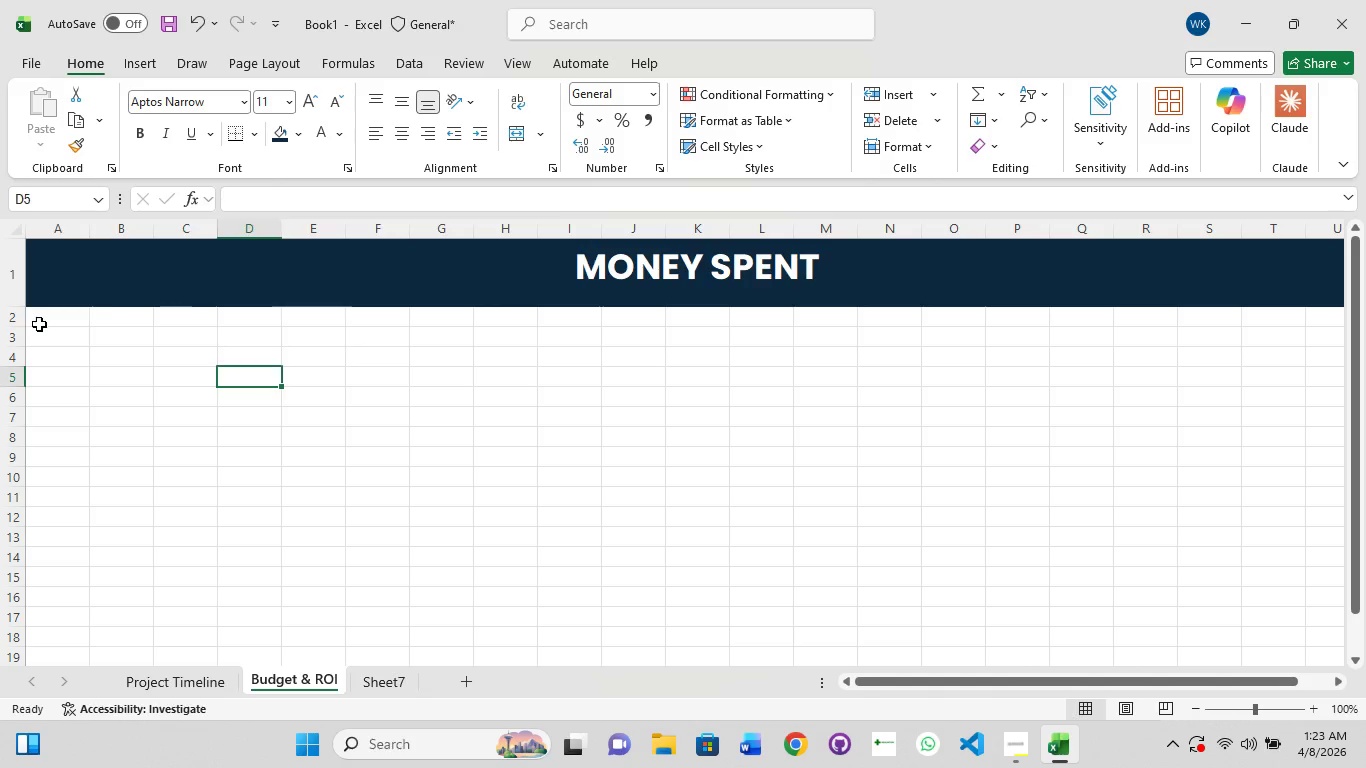 
left_click([39, 324])
 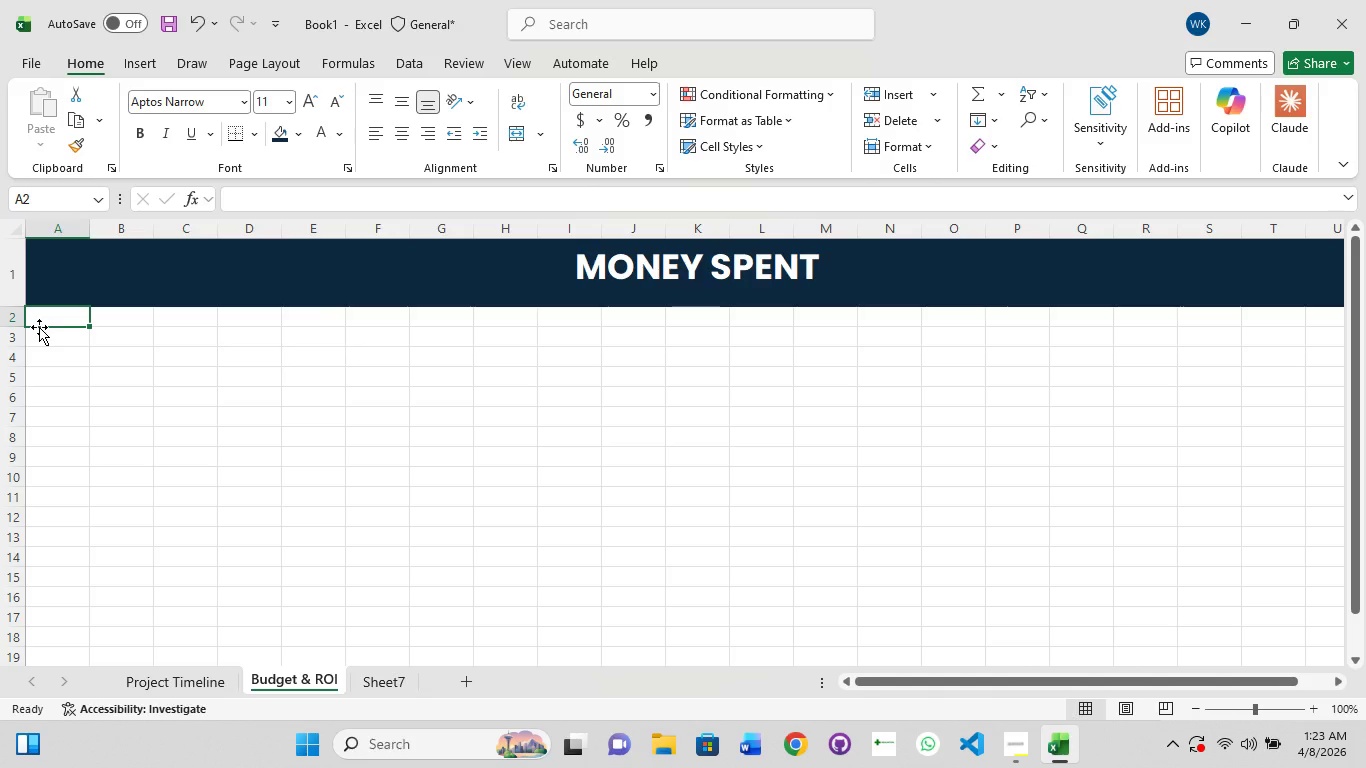 
wait(5.38)
 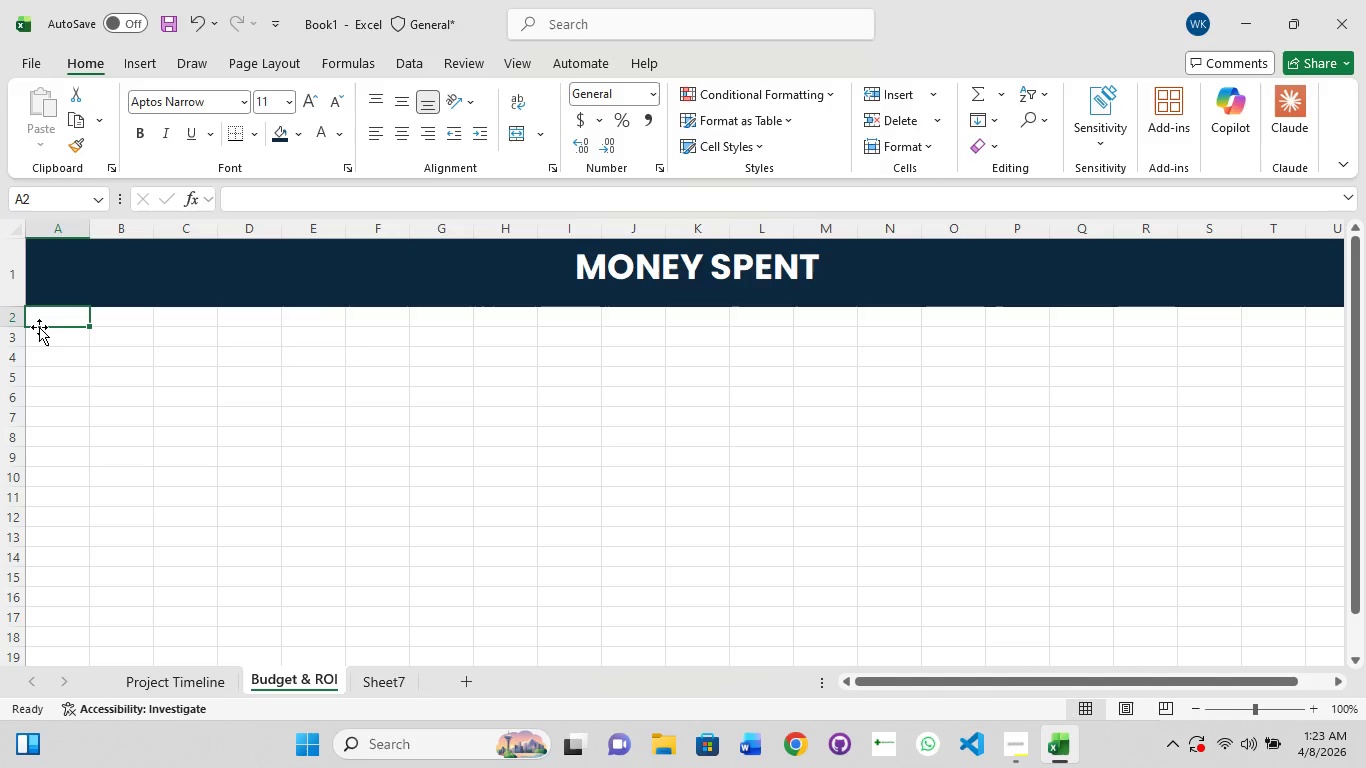 
left_click([65, 338])
 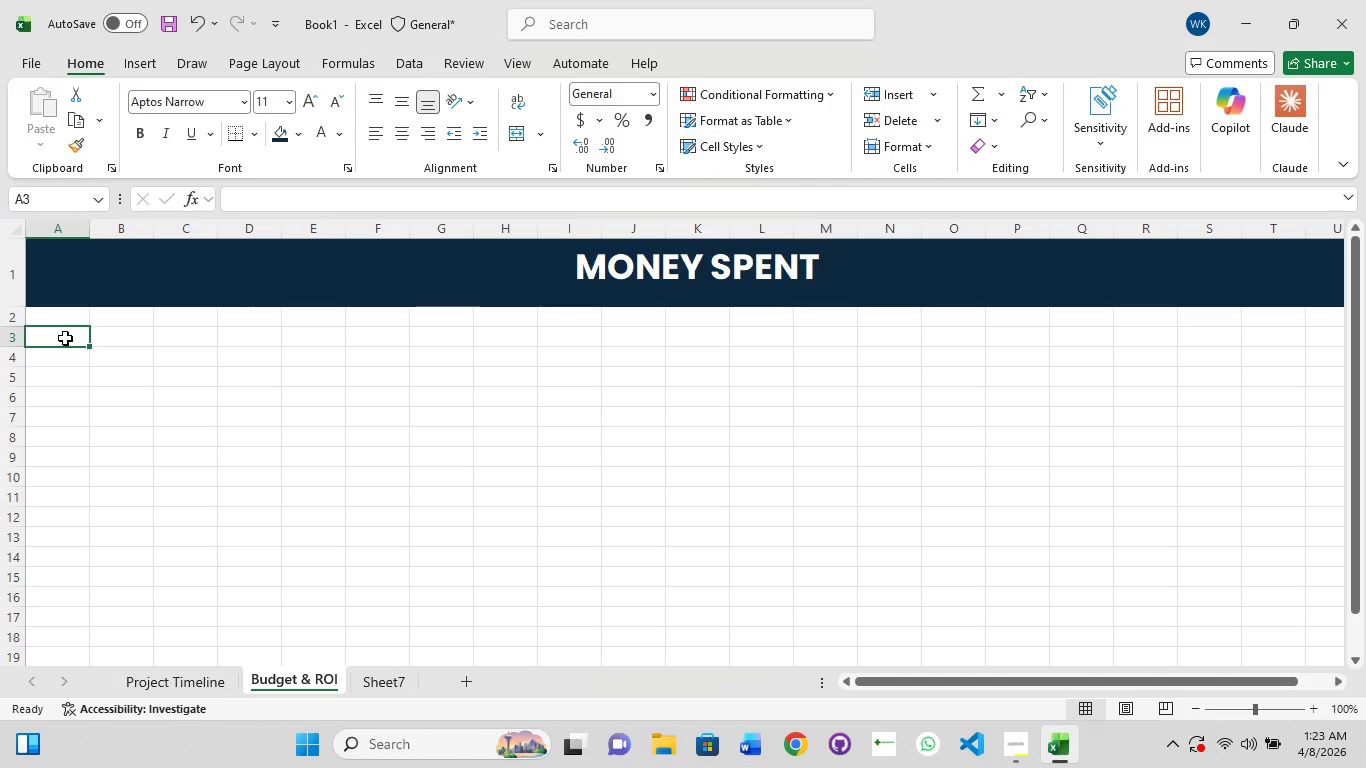 
left_click([65, 338])
 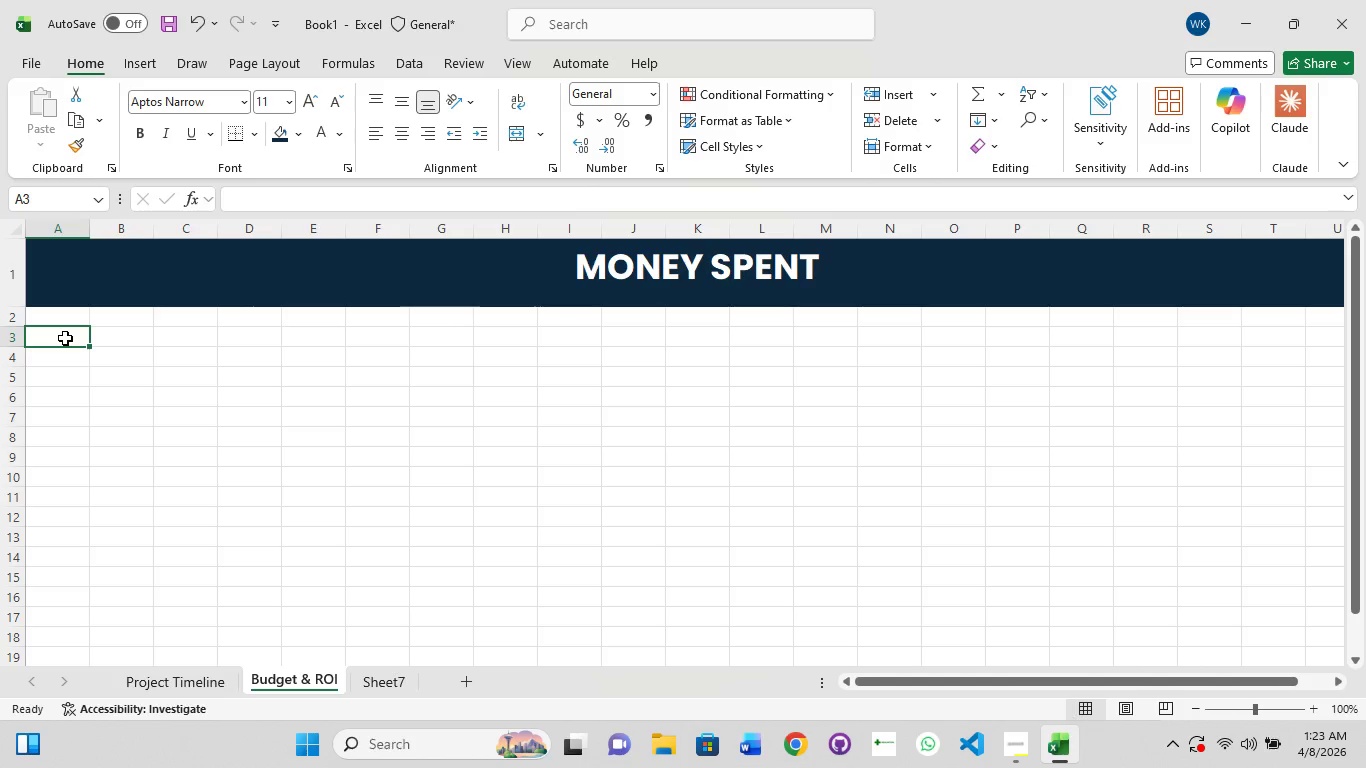 
left_click([65, 338])
 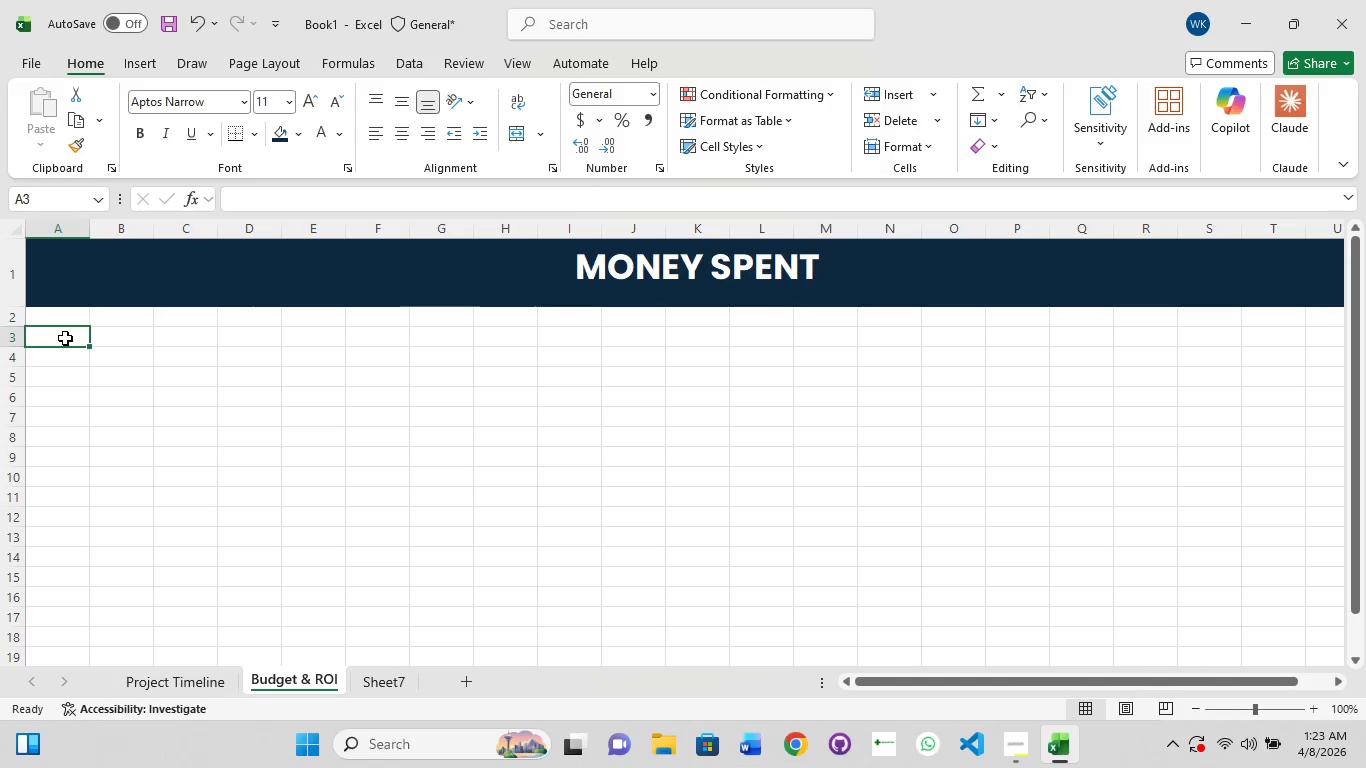 
left_click([65, 338])
 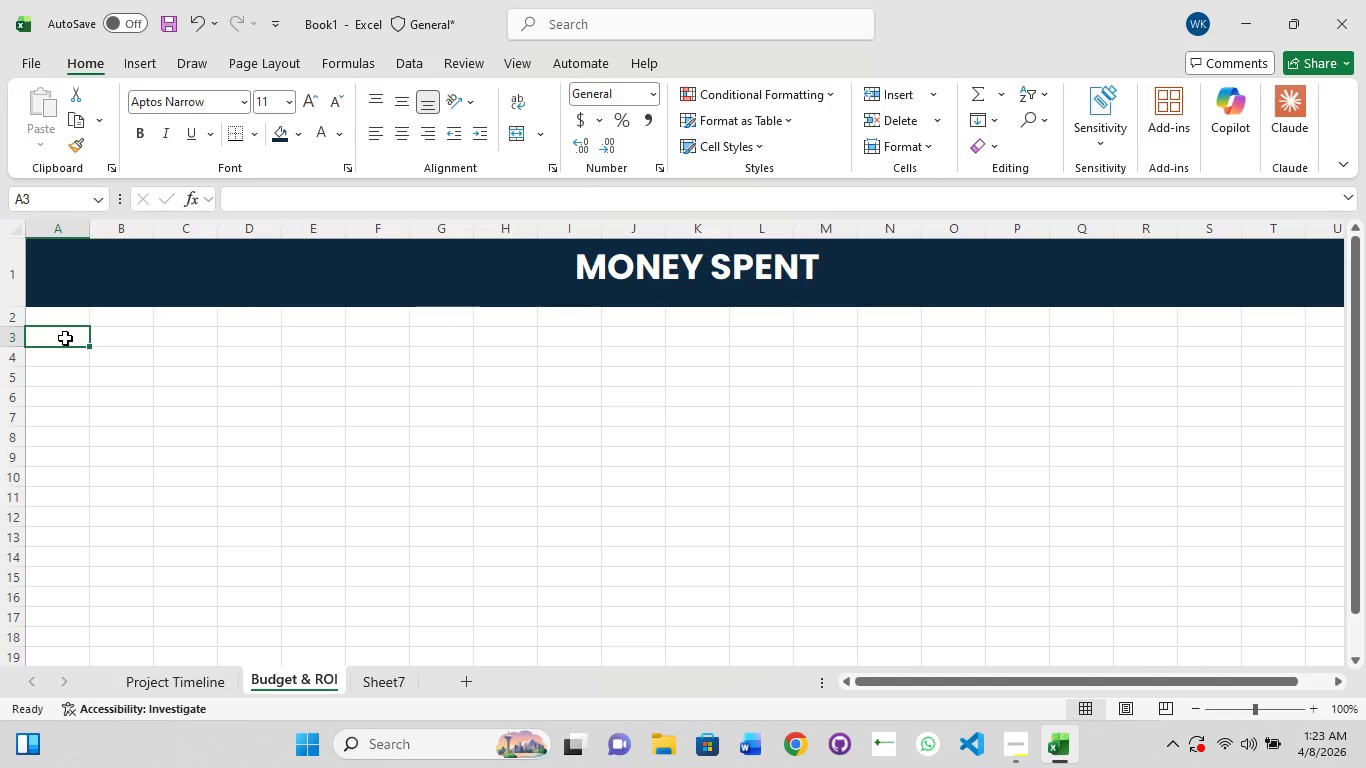 
left_click([65, 338])
 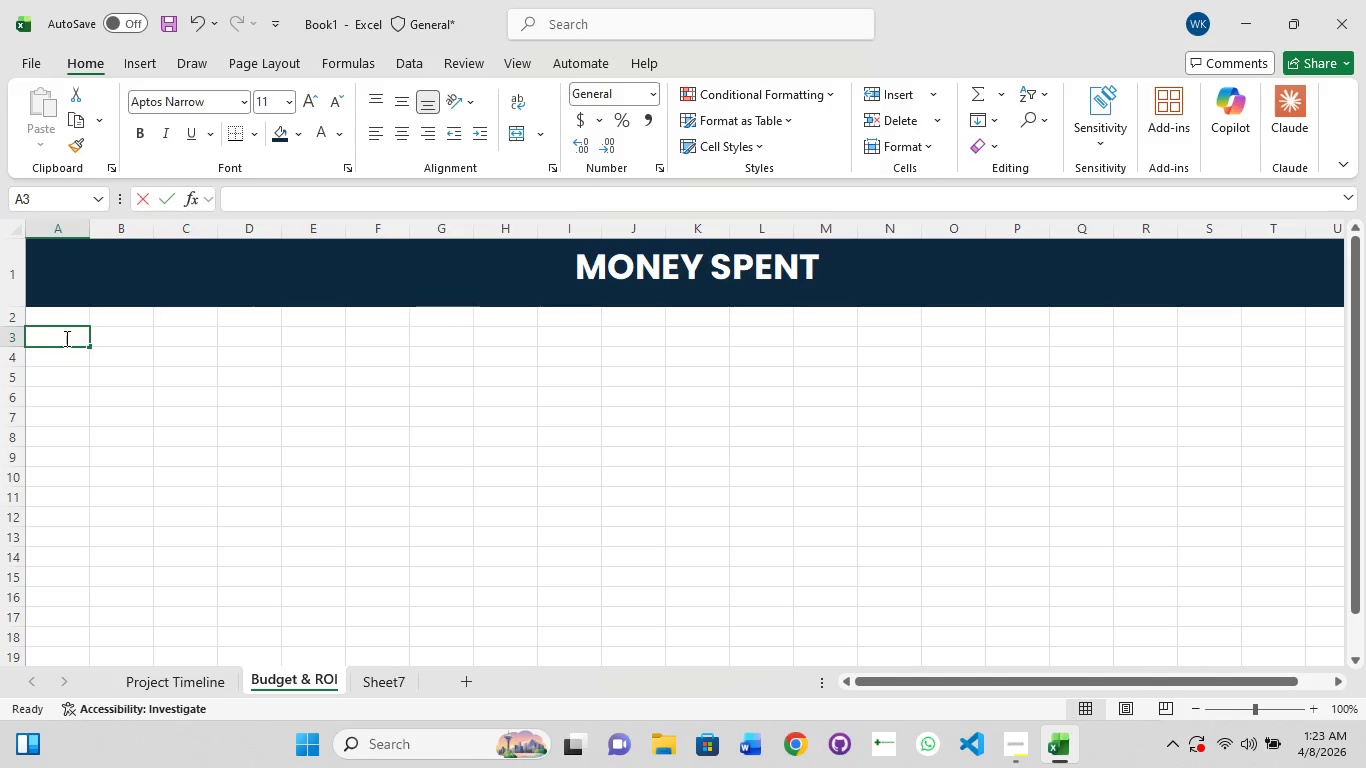 
double_click([65, 338])
 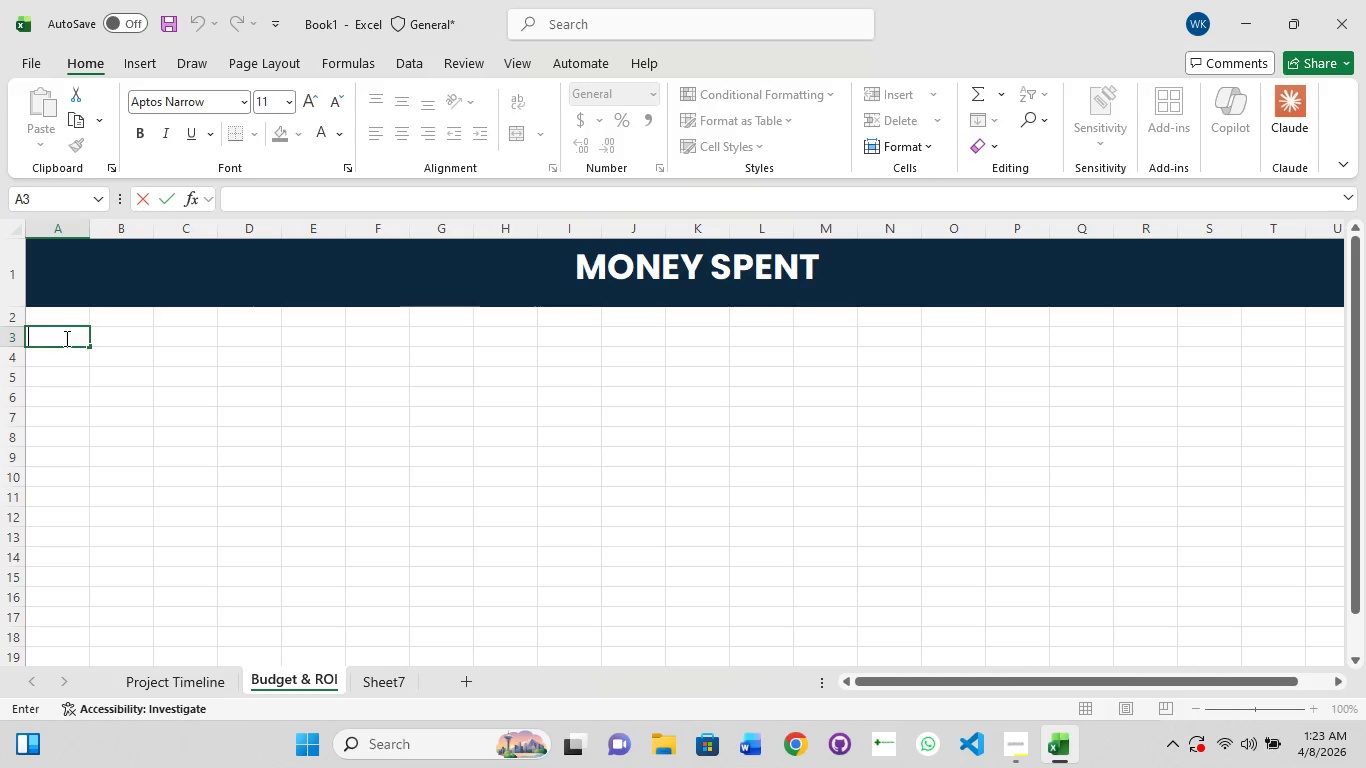 
type(I)
key(Backspace)
type(iTEMS)
 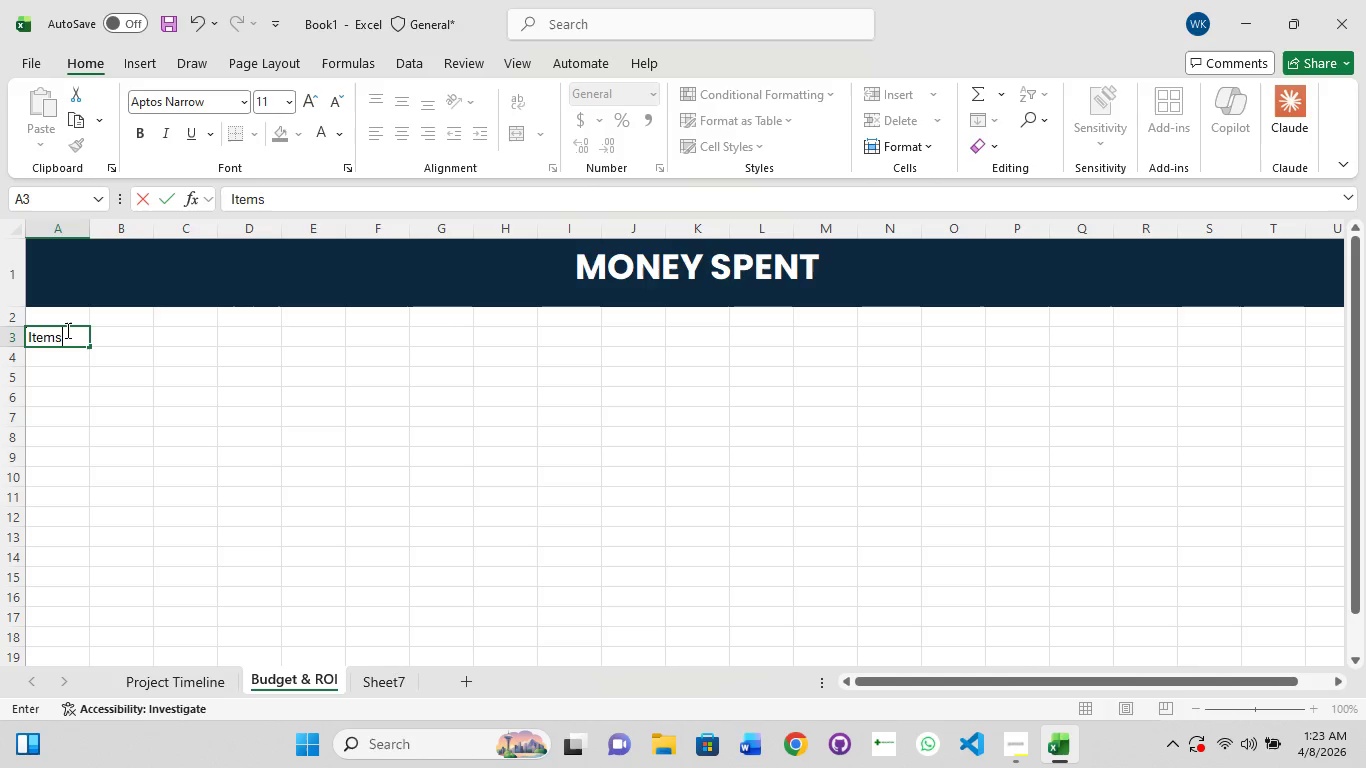 
left_click([70, 318])
 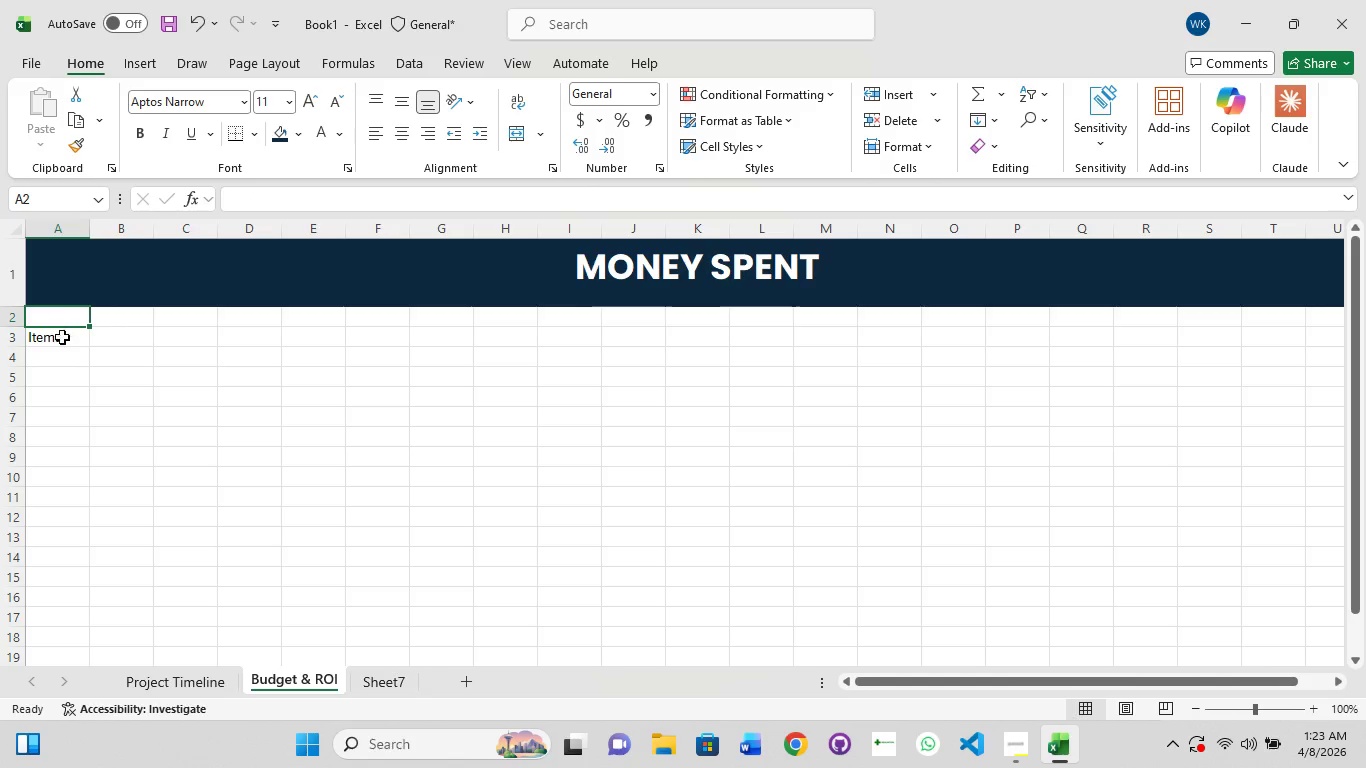 
left_click([61, 338])
 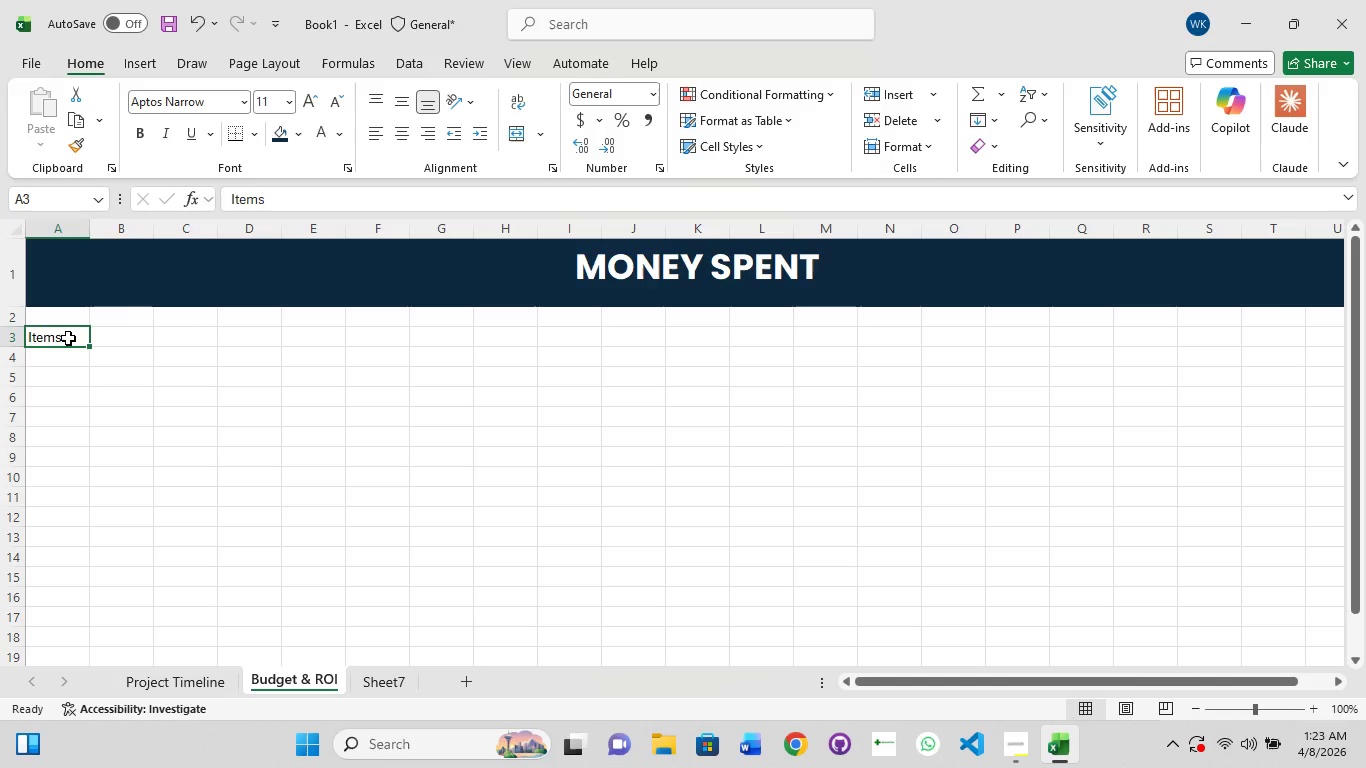 
key(Backspace)
 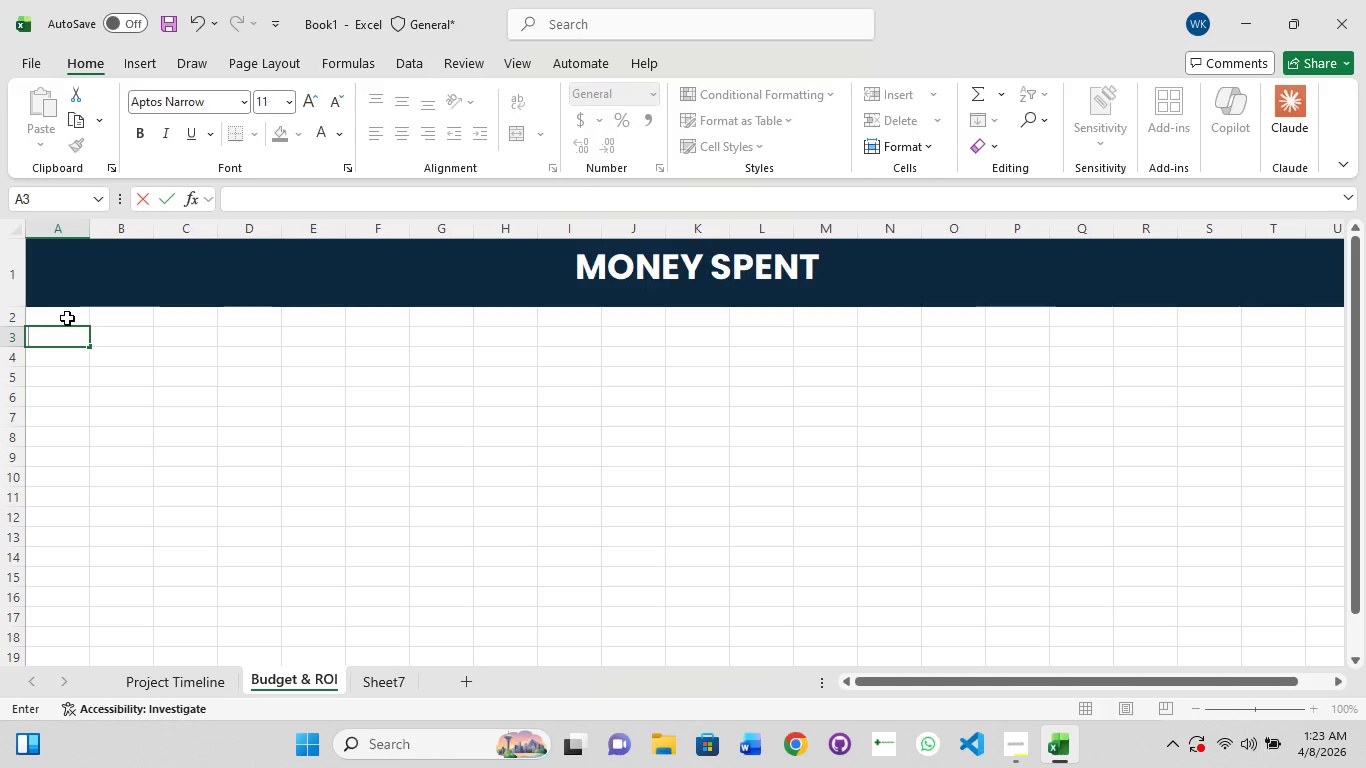 
double_click([68, 317])
 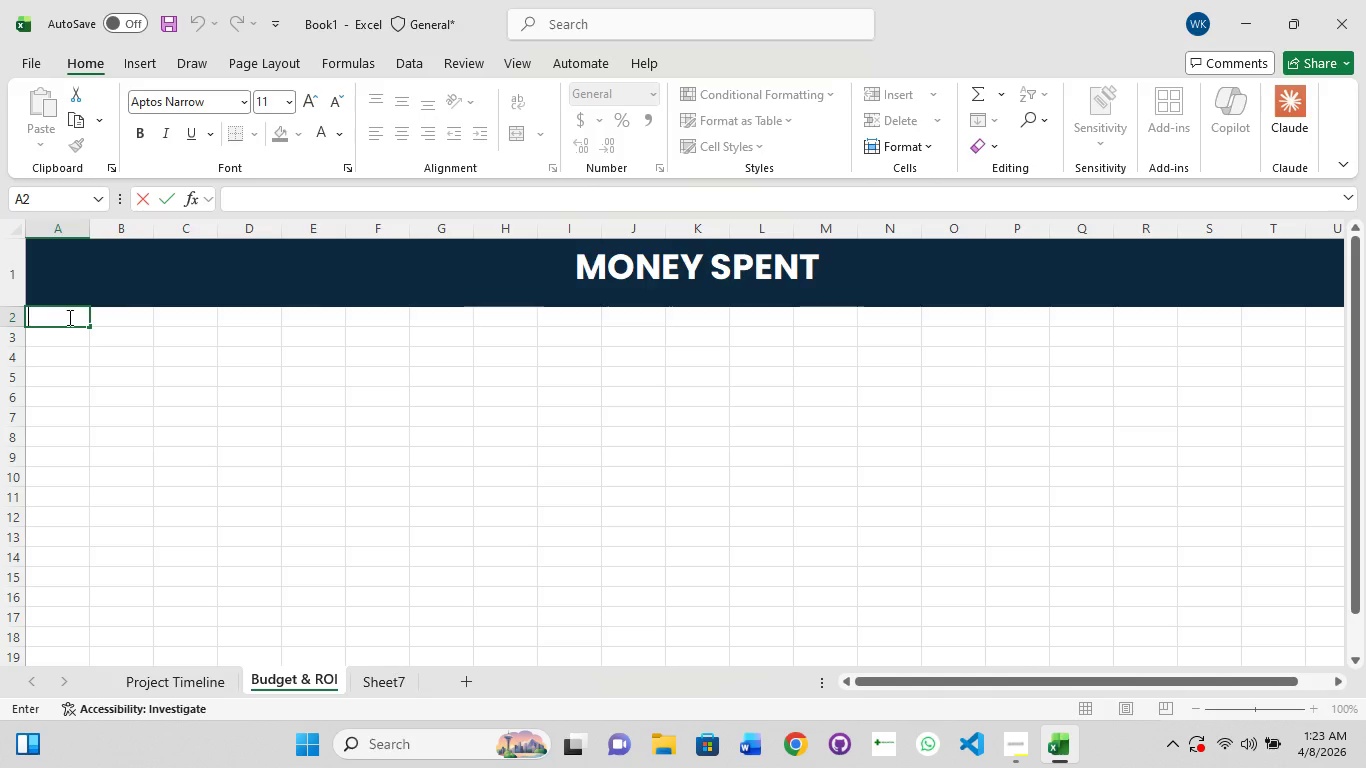 
type(Items)
 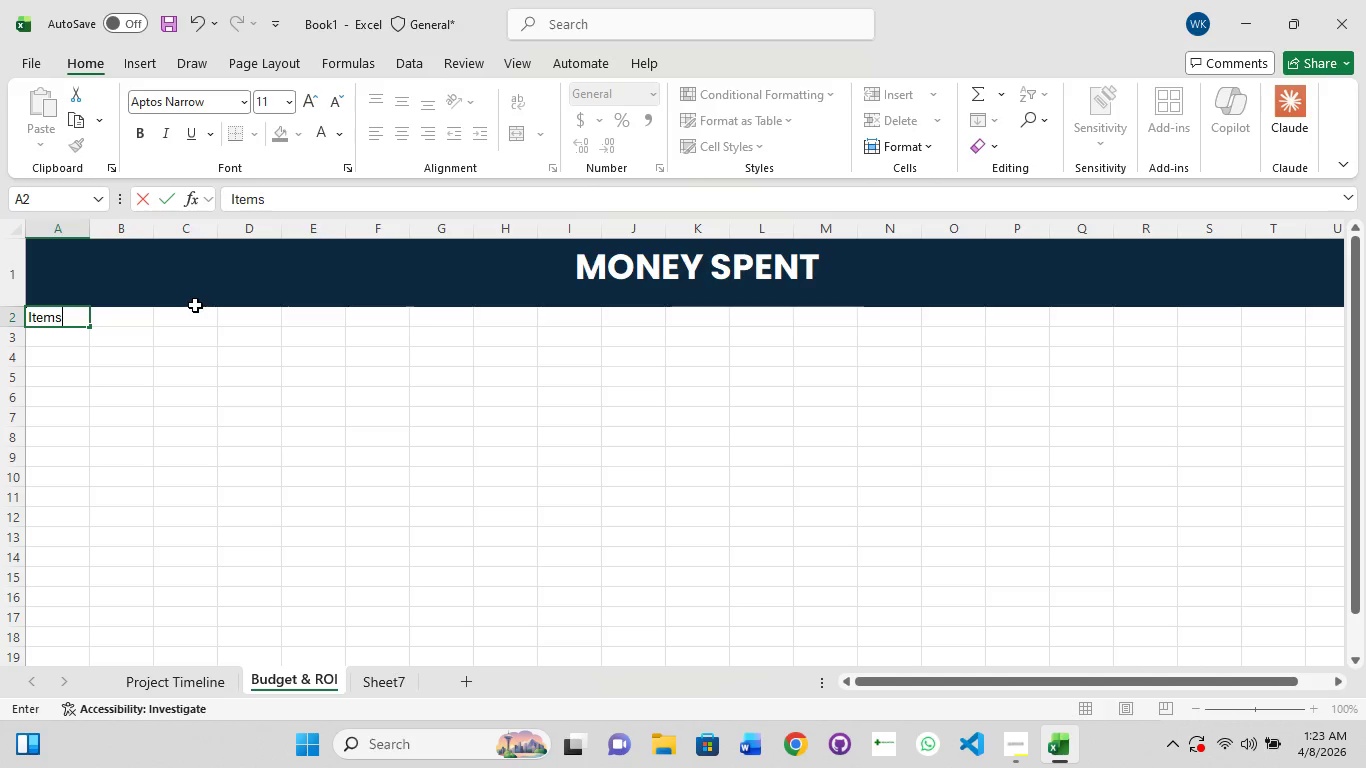 
left_click([124, 320])
 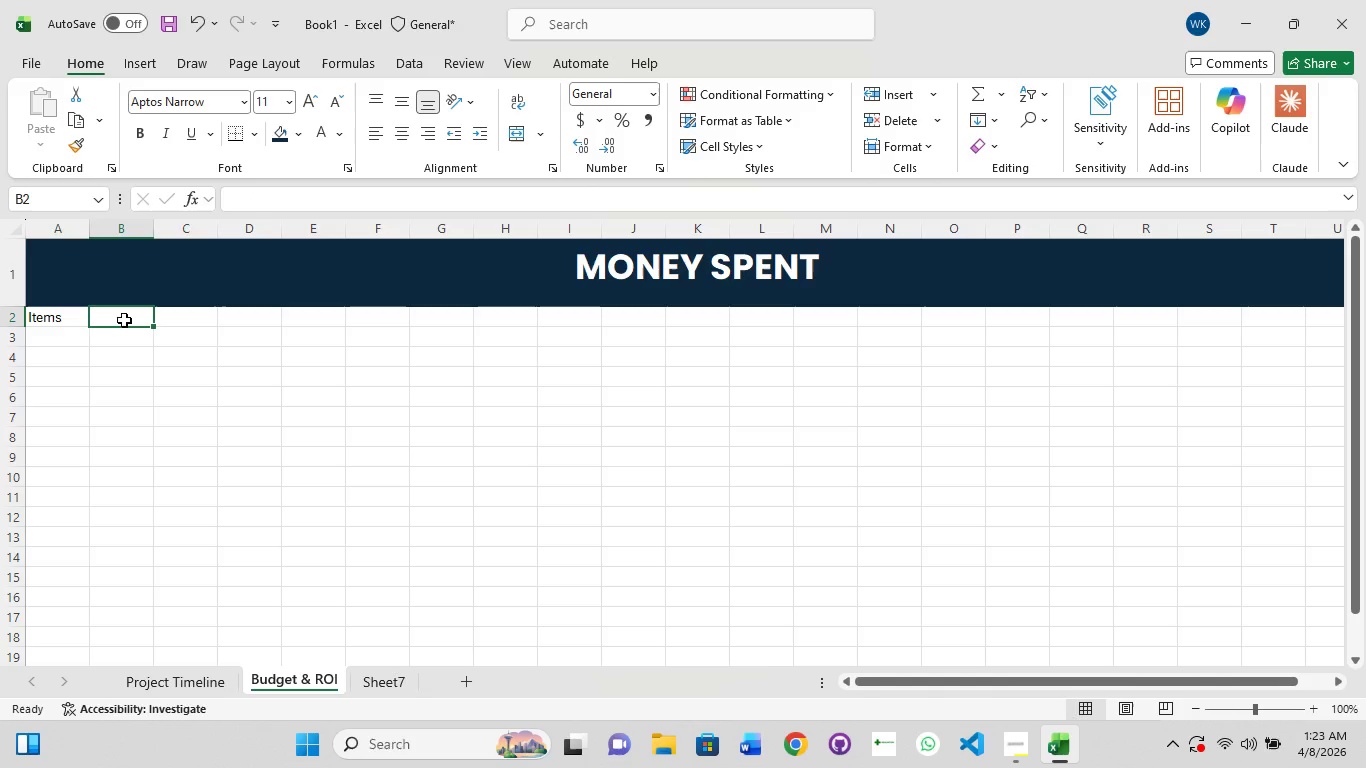 
double_click([124, 320])
 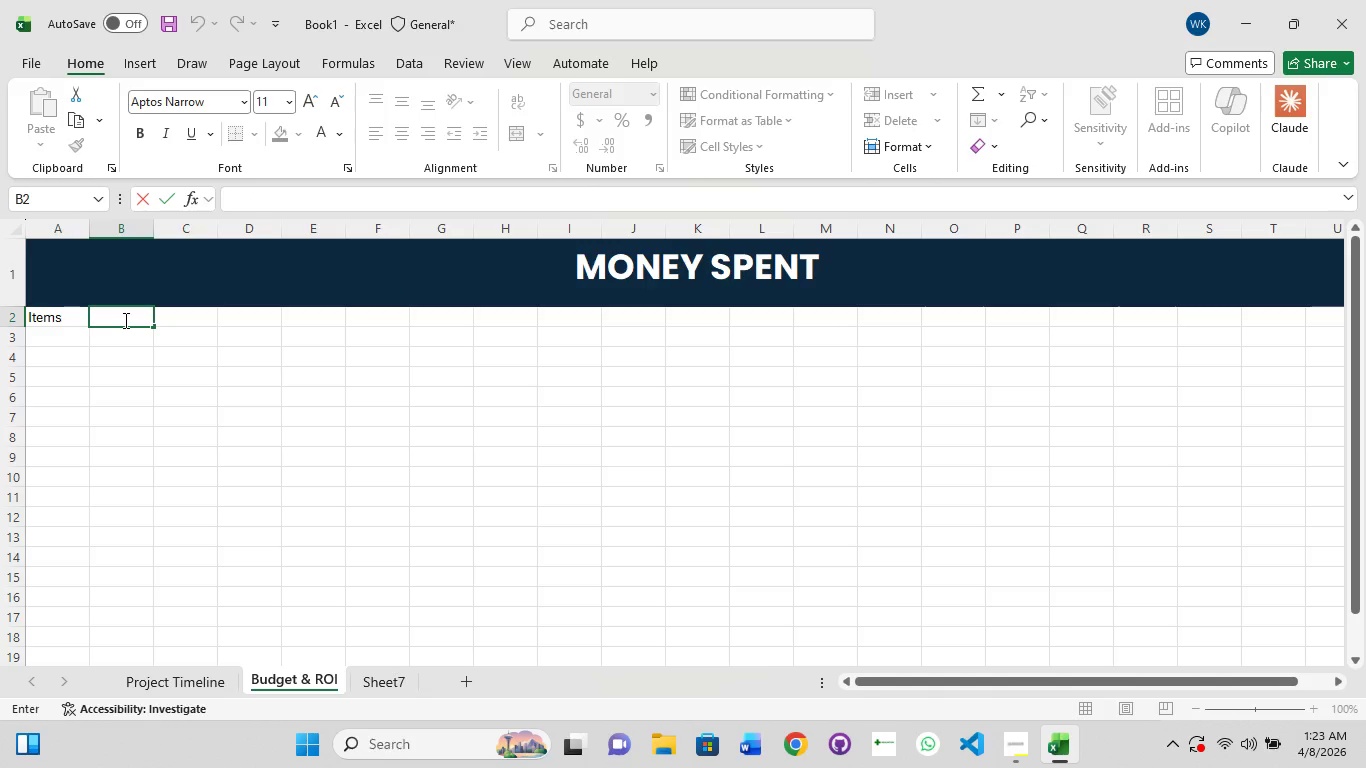 
type(Estimated Cost)
 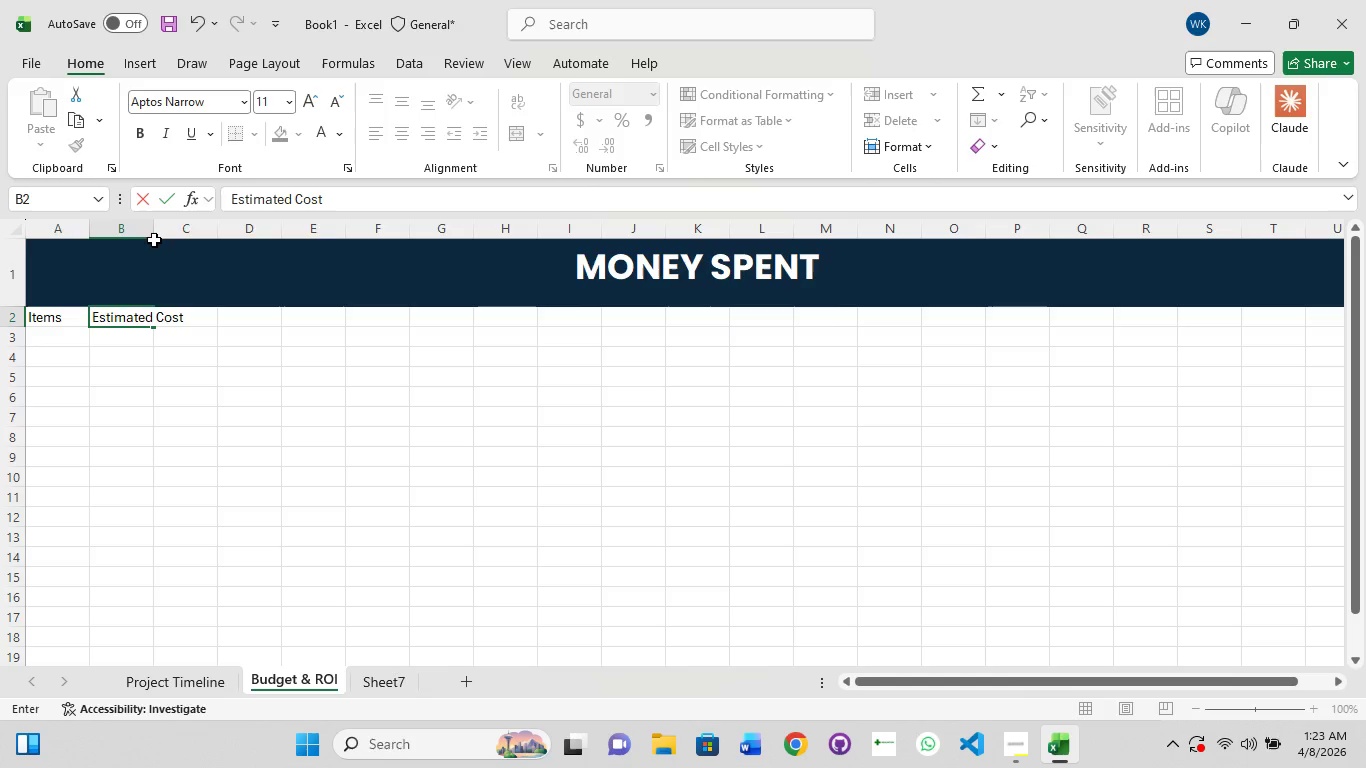 
double_click([154, 232])
 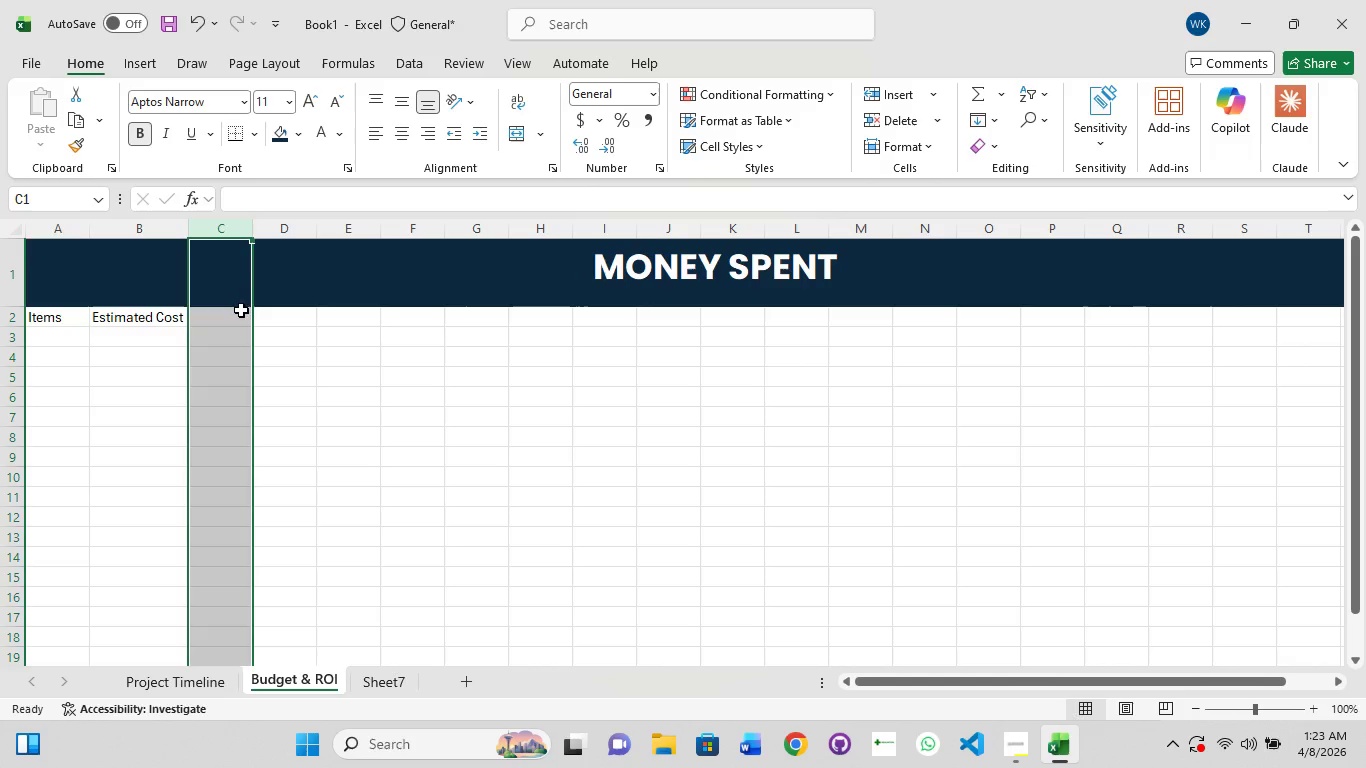 
left_click([236, 311])
 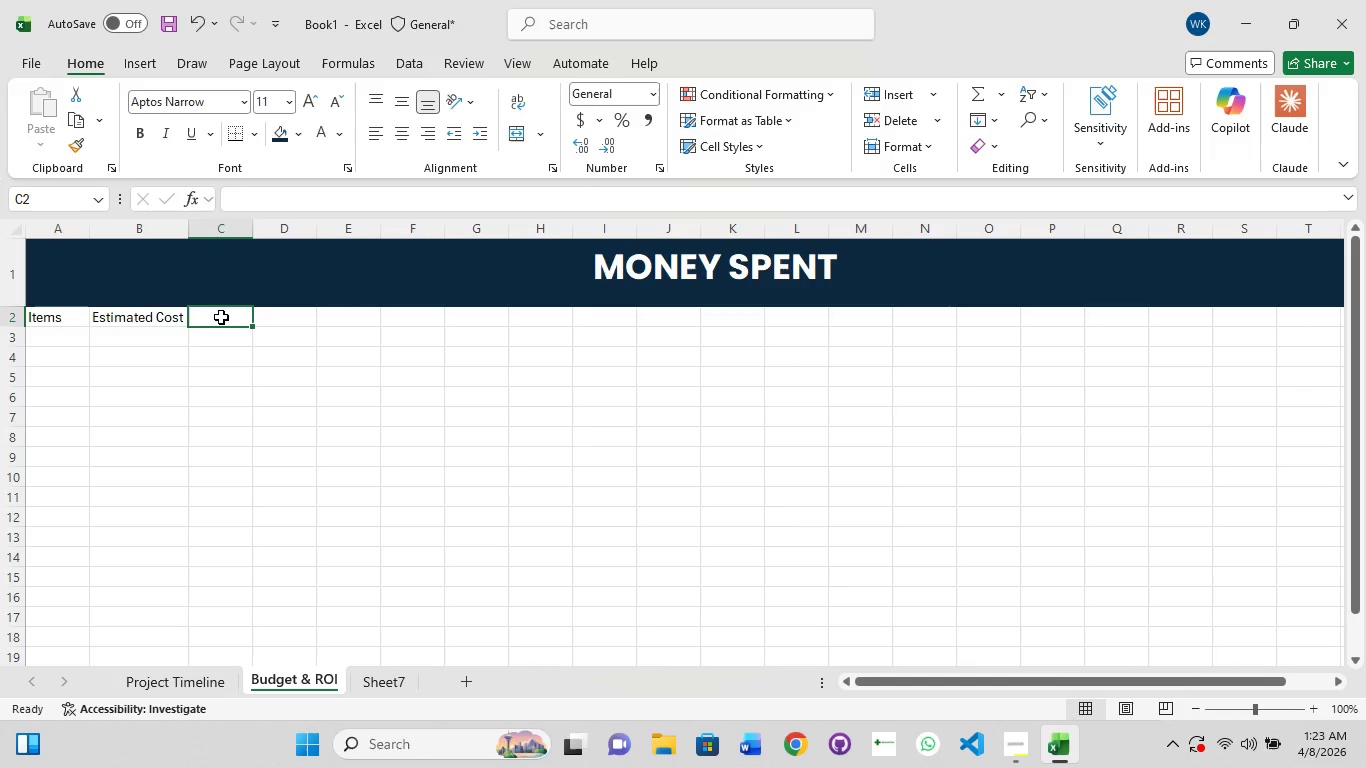 
double_click([221, 317])
 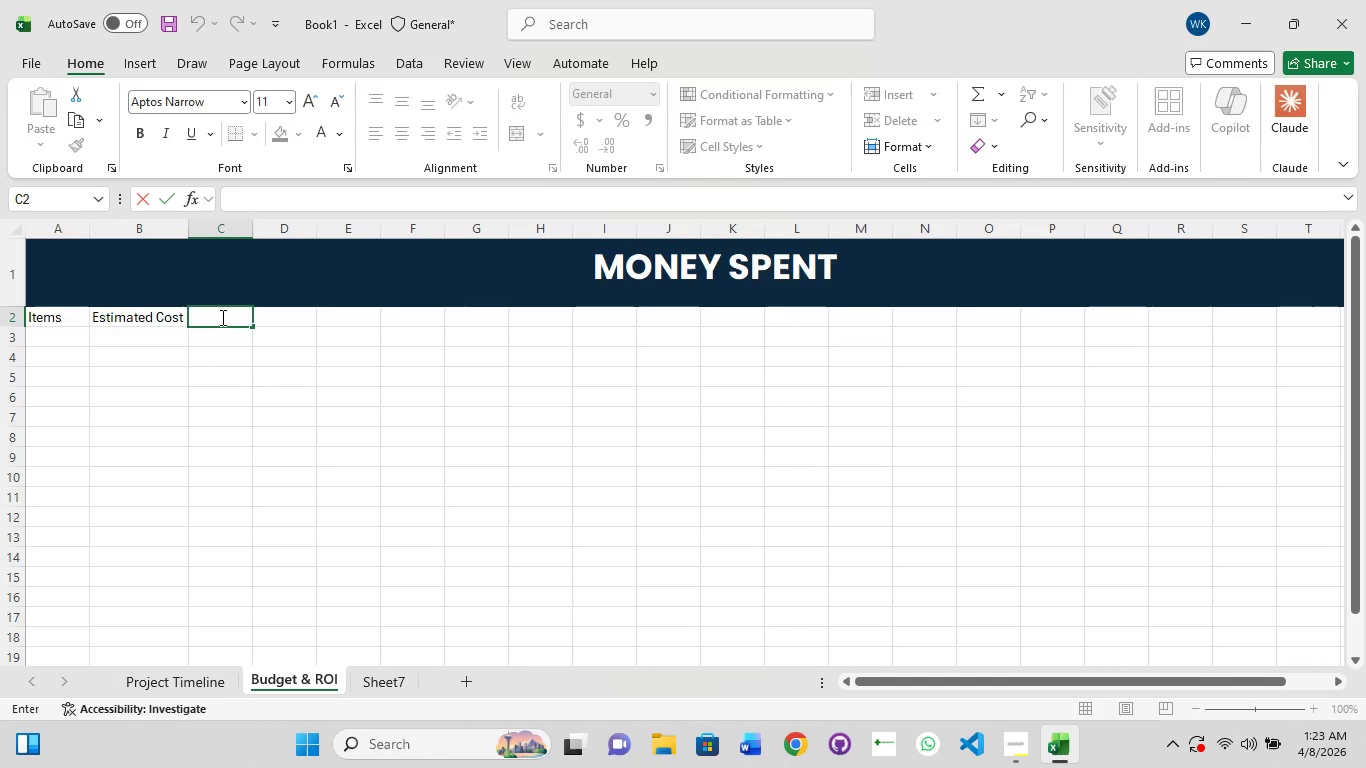 
triple_click([221, 317])
 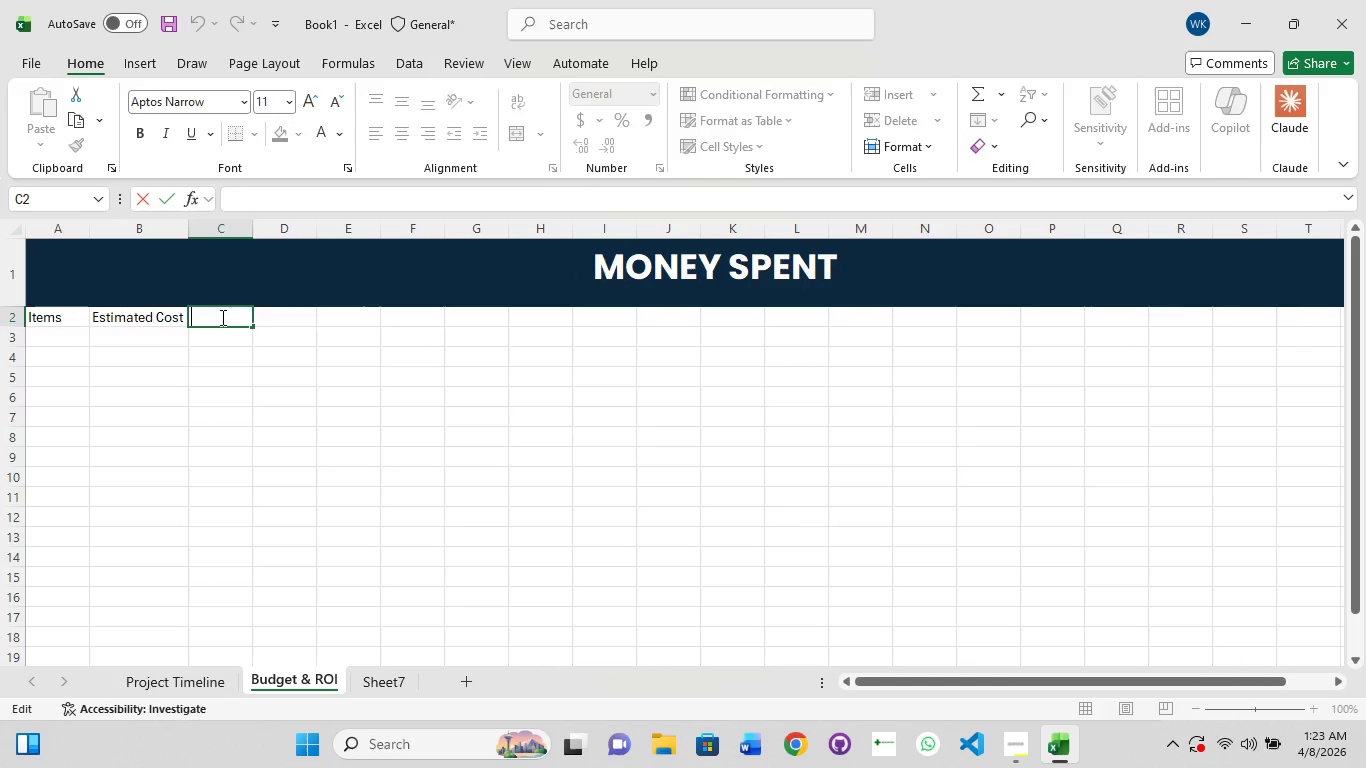 
double_click([221, 317])
 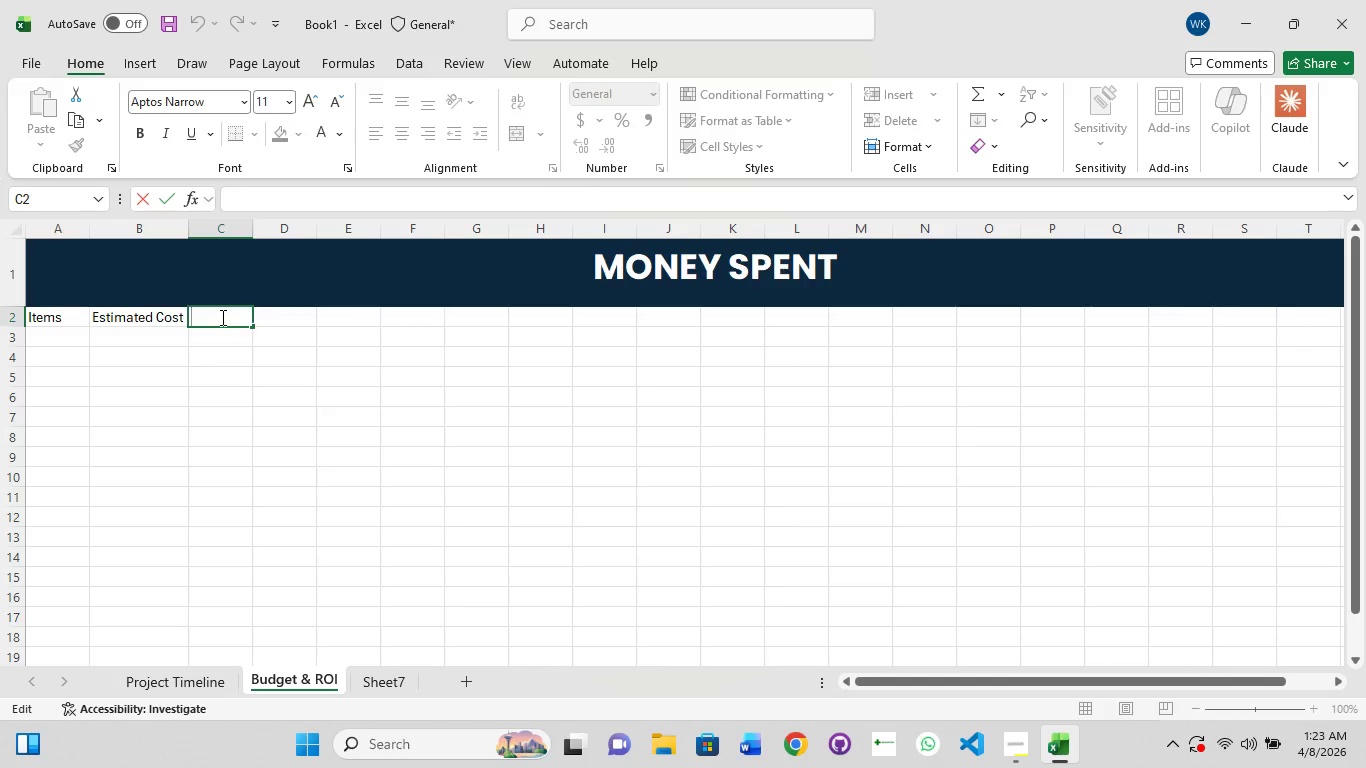 
type(Actual Cost)
 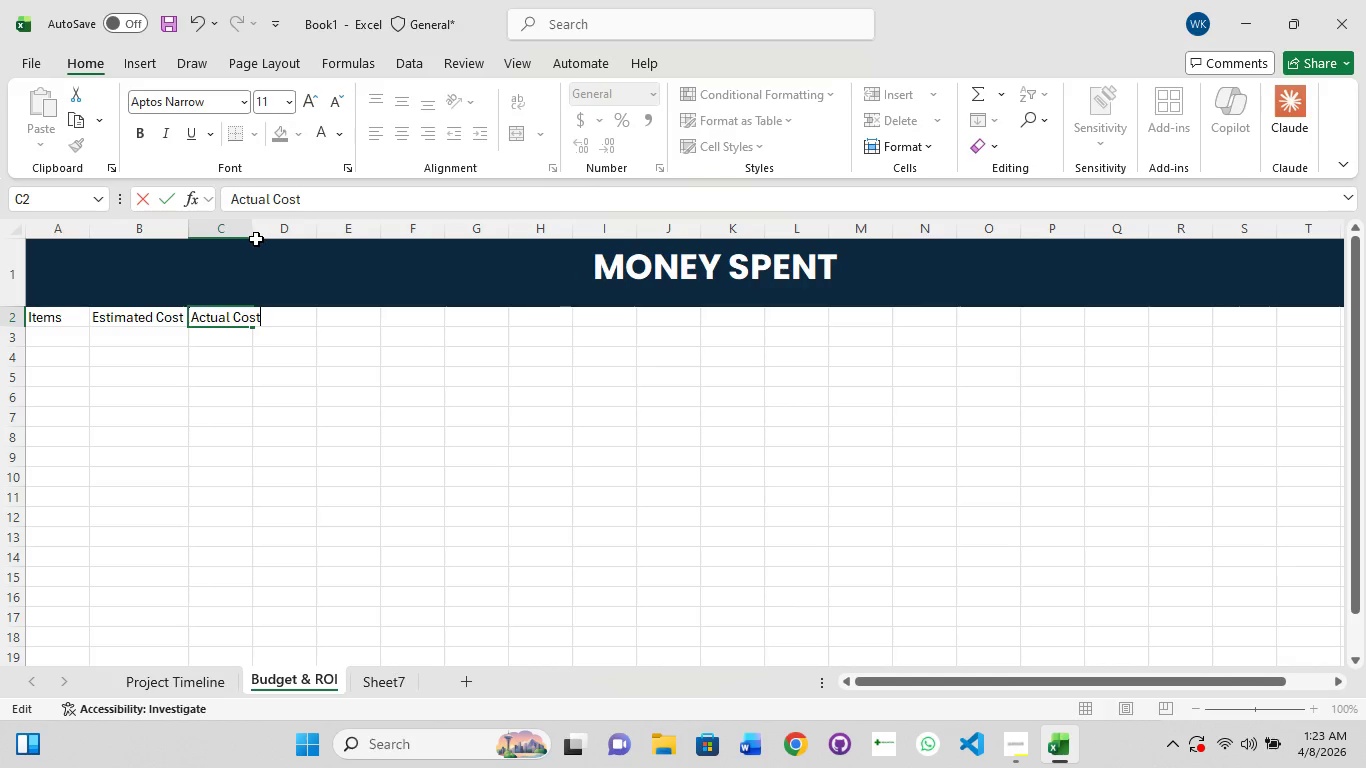 
left_click([254, 230])
 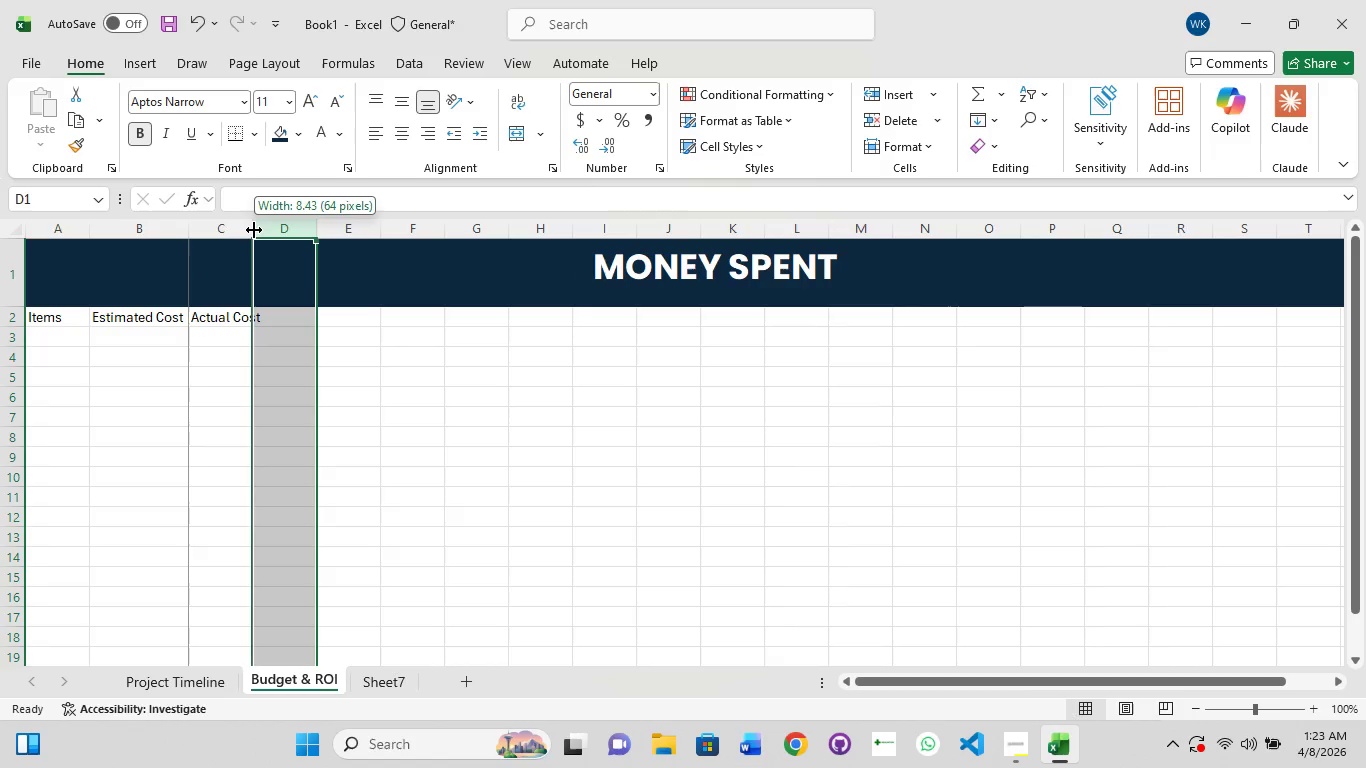 
left_click([254, 230])
 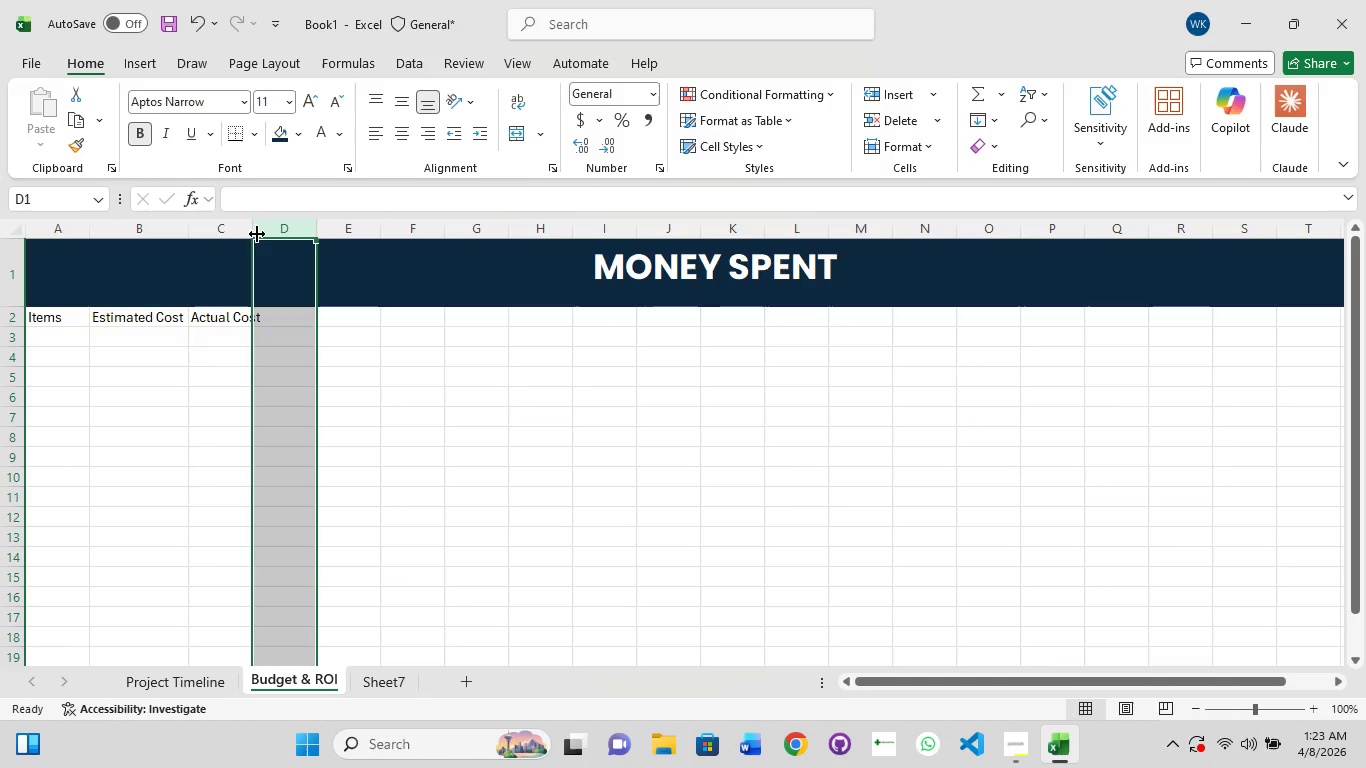 
double_click([257, 234])
 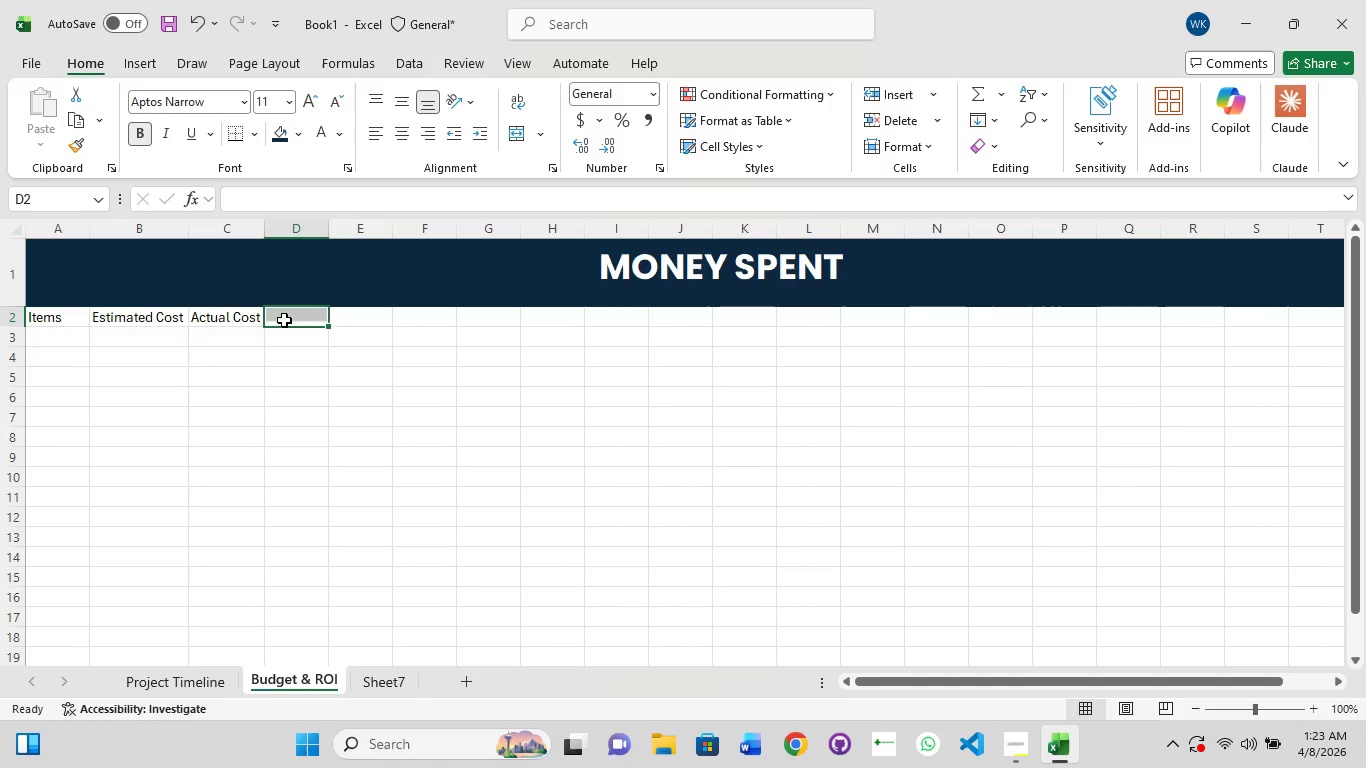 
double_click([284, 320])
 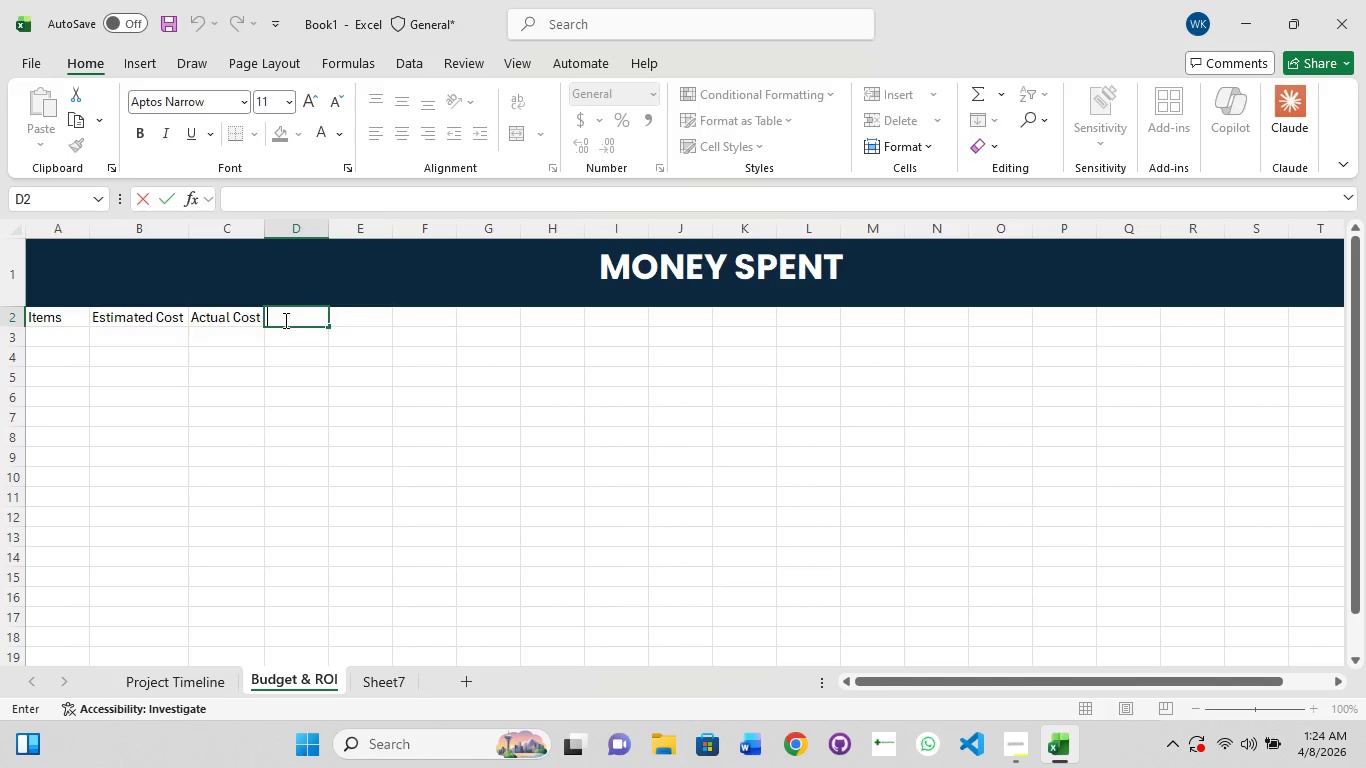 
wait(12.41)
 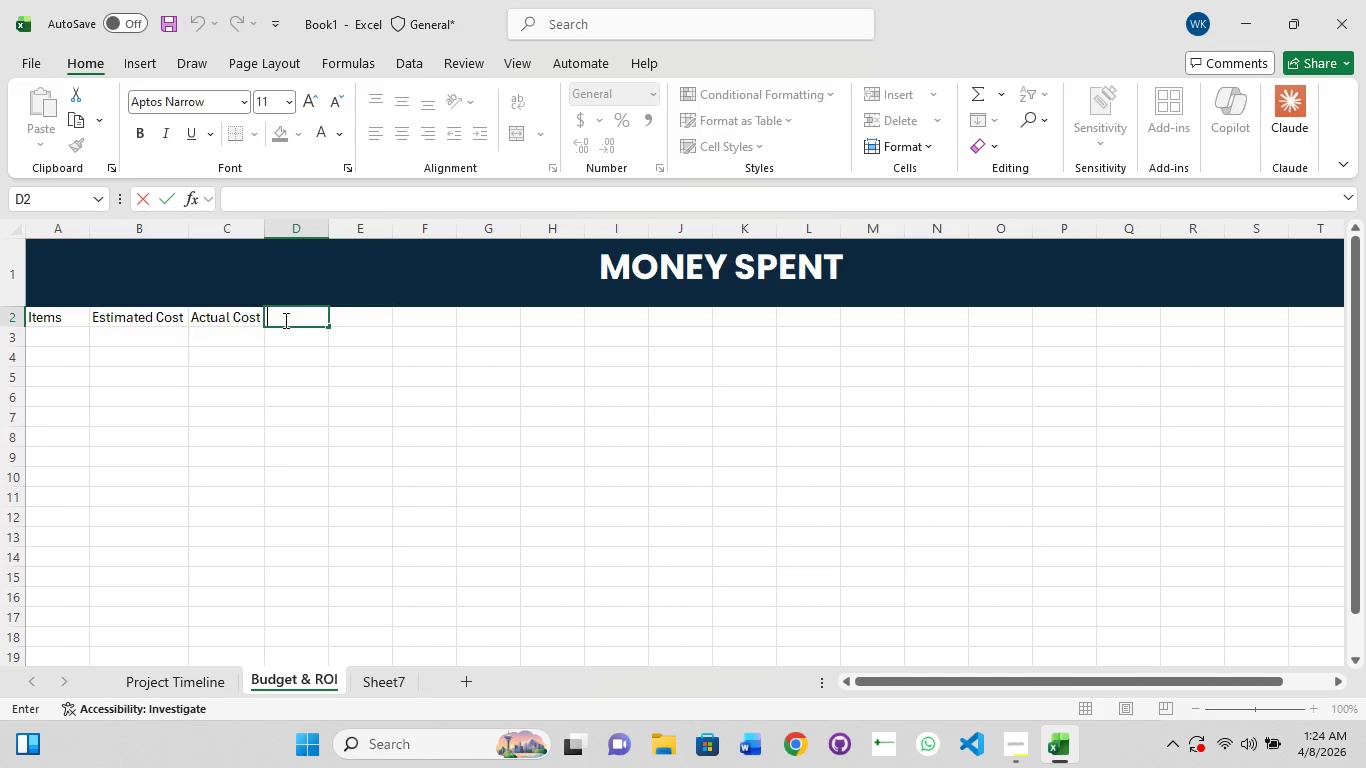 
left_click([62, 332])
 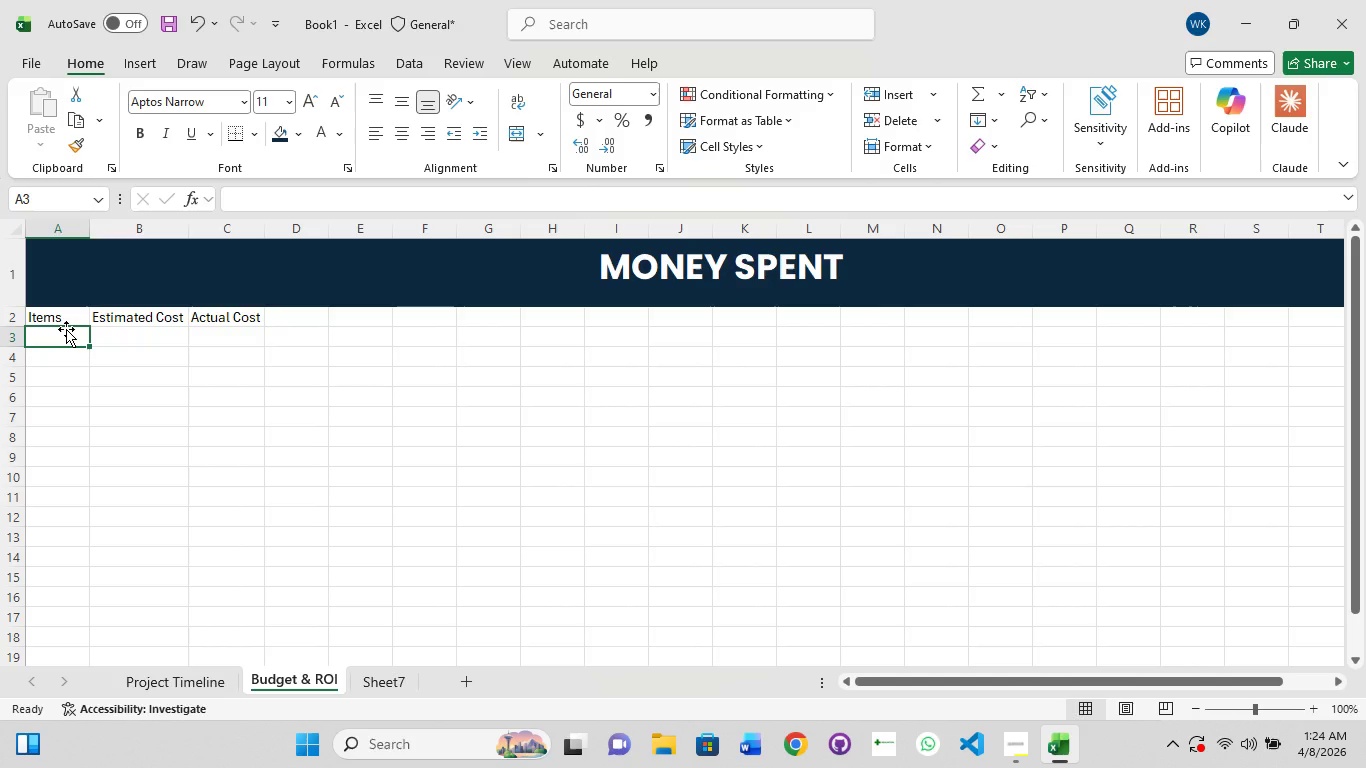 
double_click([66, 329])
 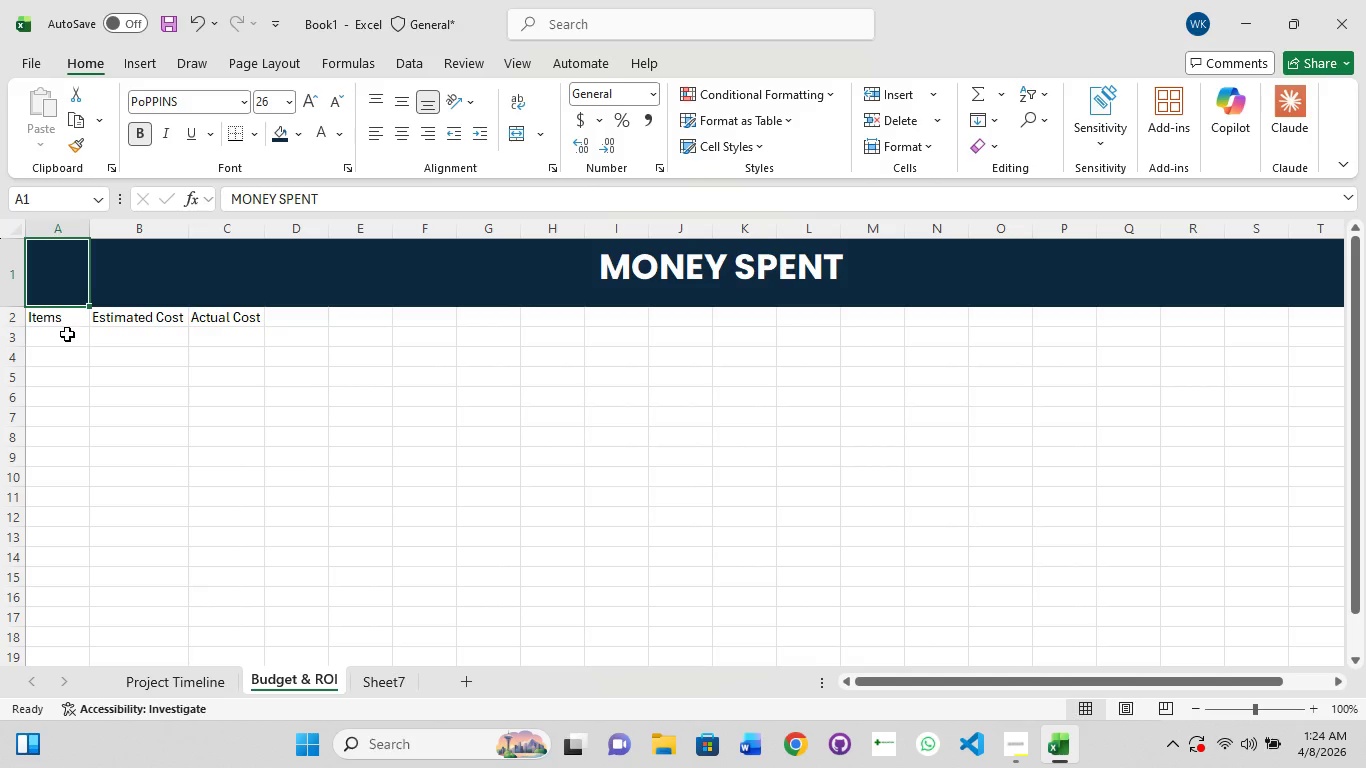 
double_click([64, 341])
 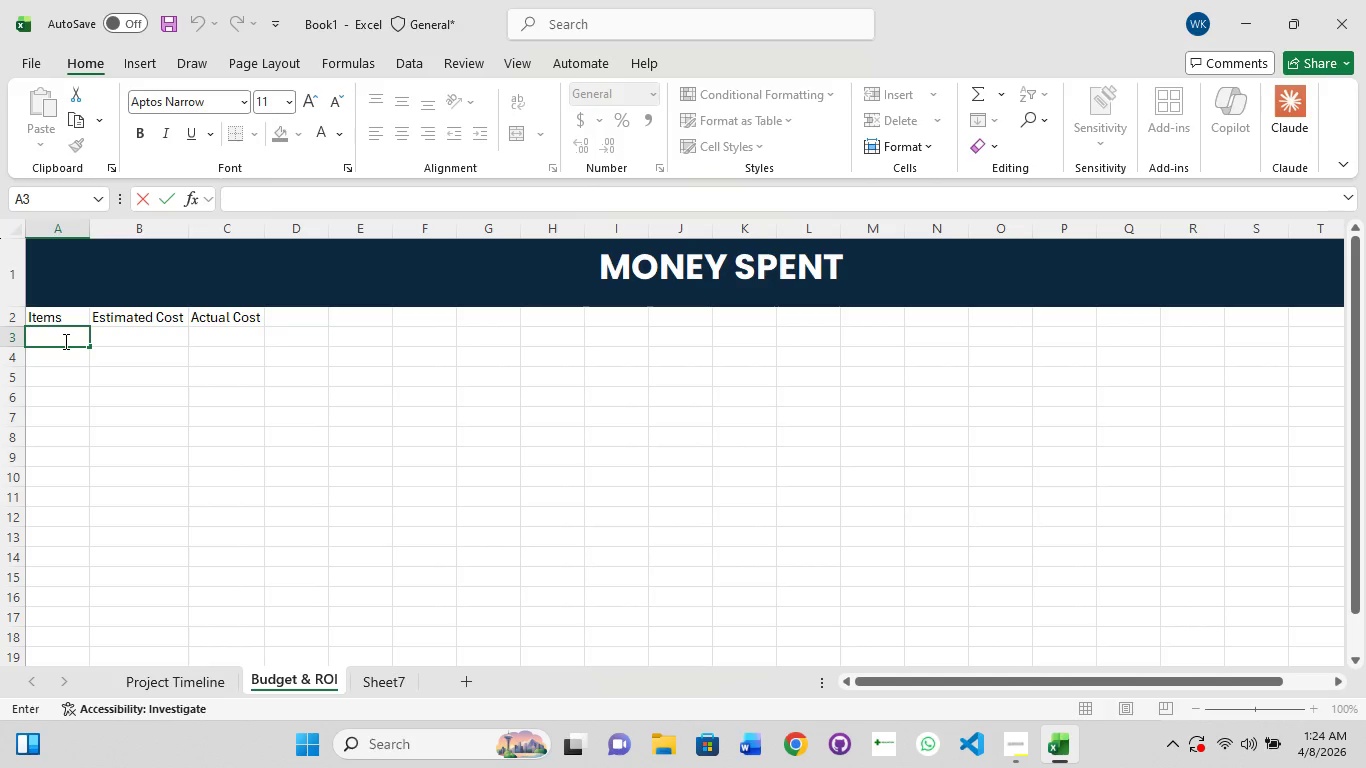 
left_click([64, 341])
 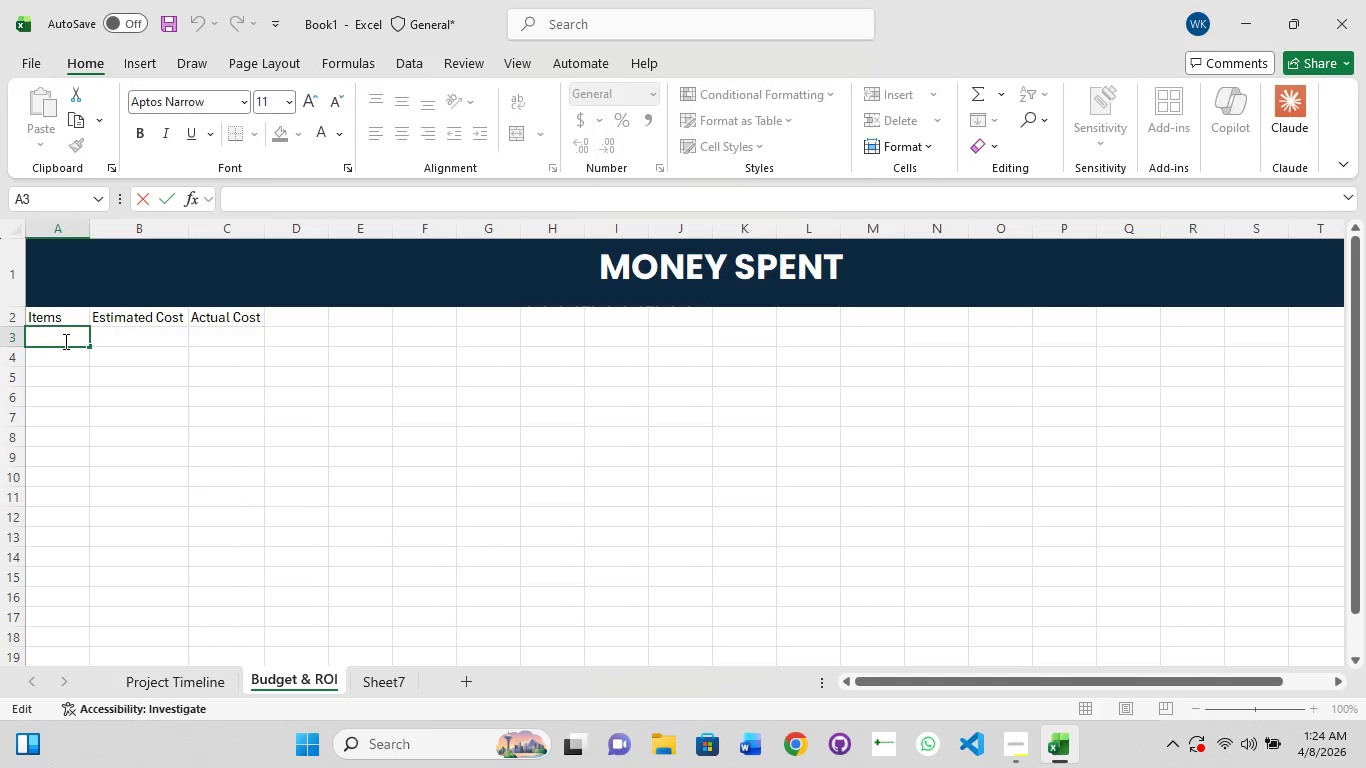 
type(Instructor Fees)
 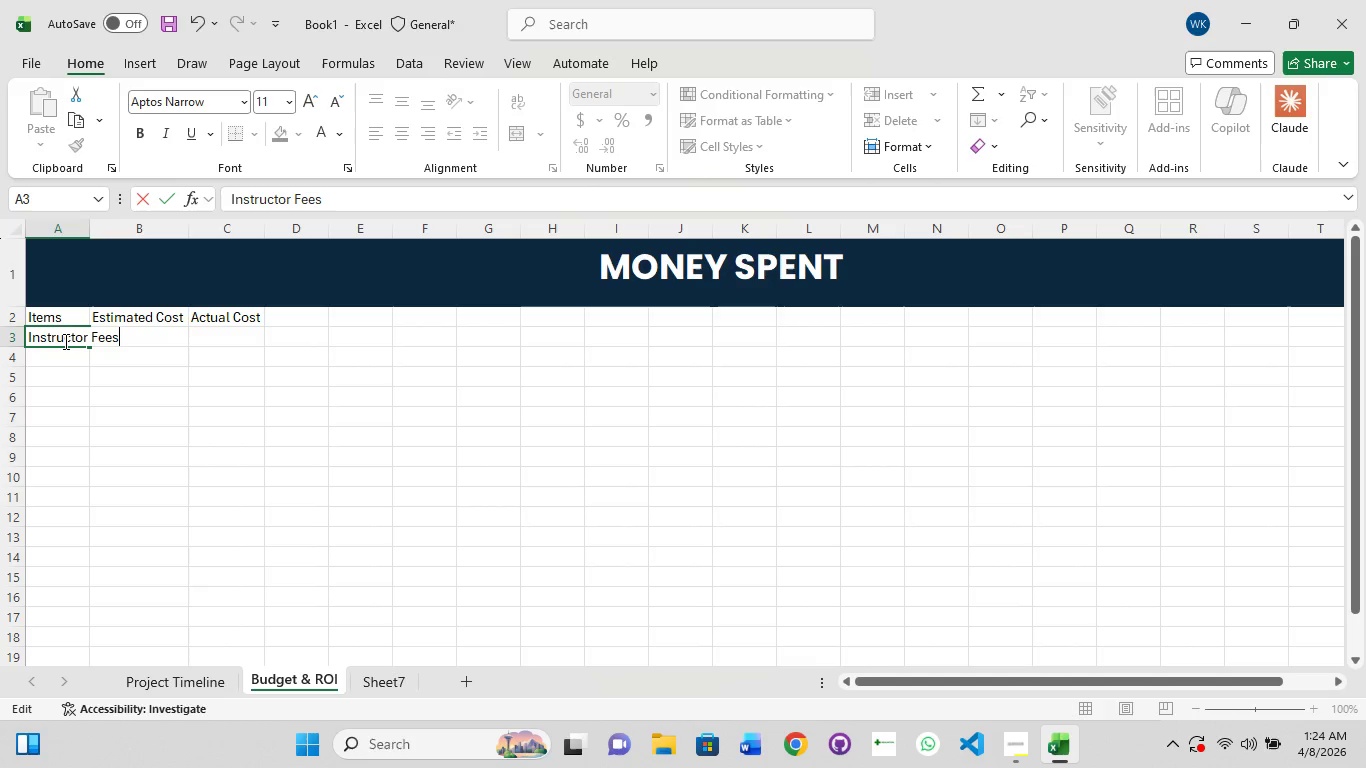 
key(Enter)
 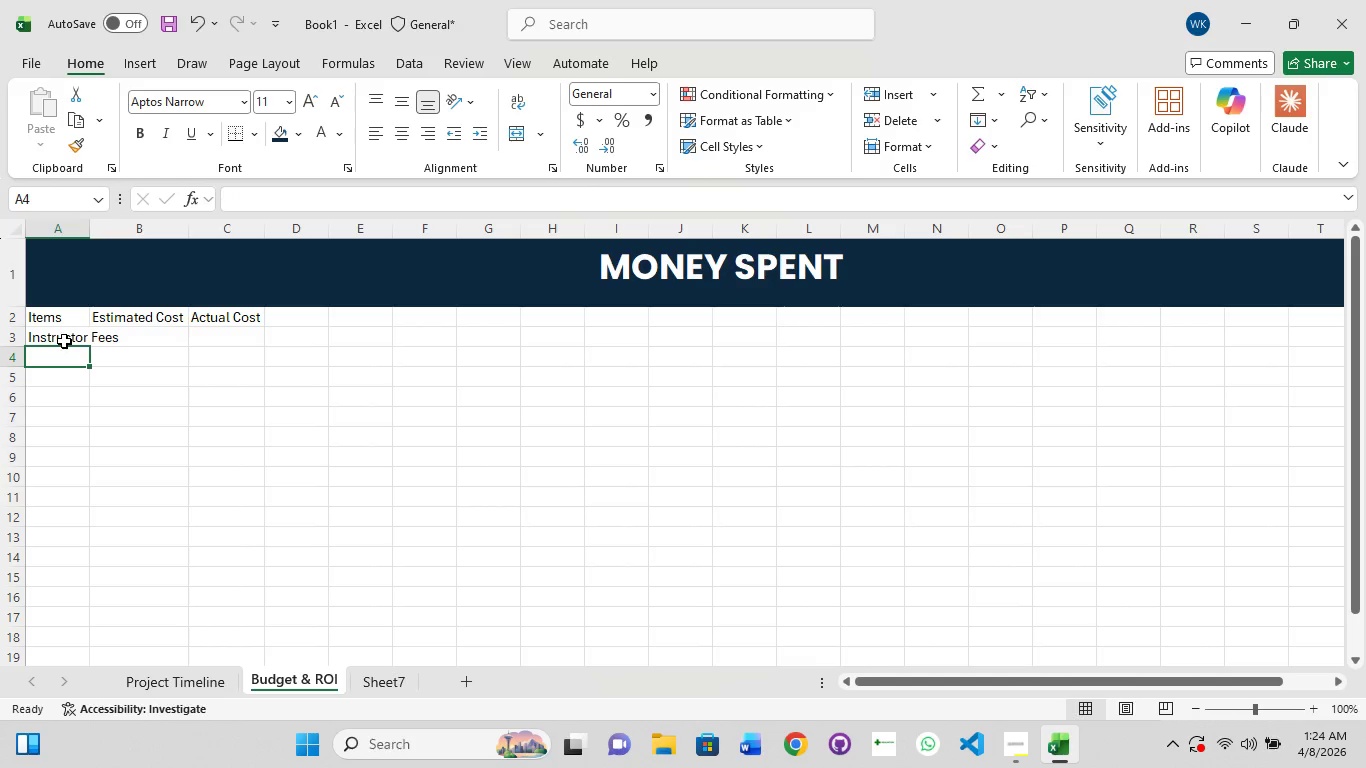 
type(Neaon)
key(Backspace)
key(Backspace)
key(Backspace)
type(on Equipment)
 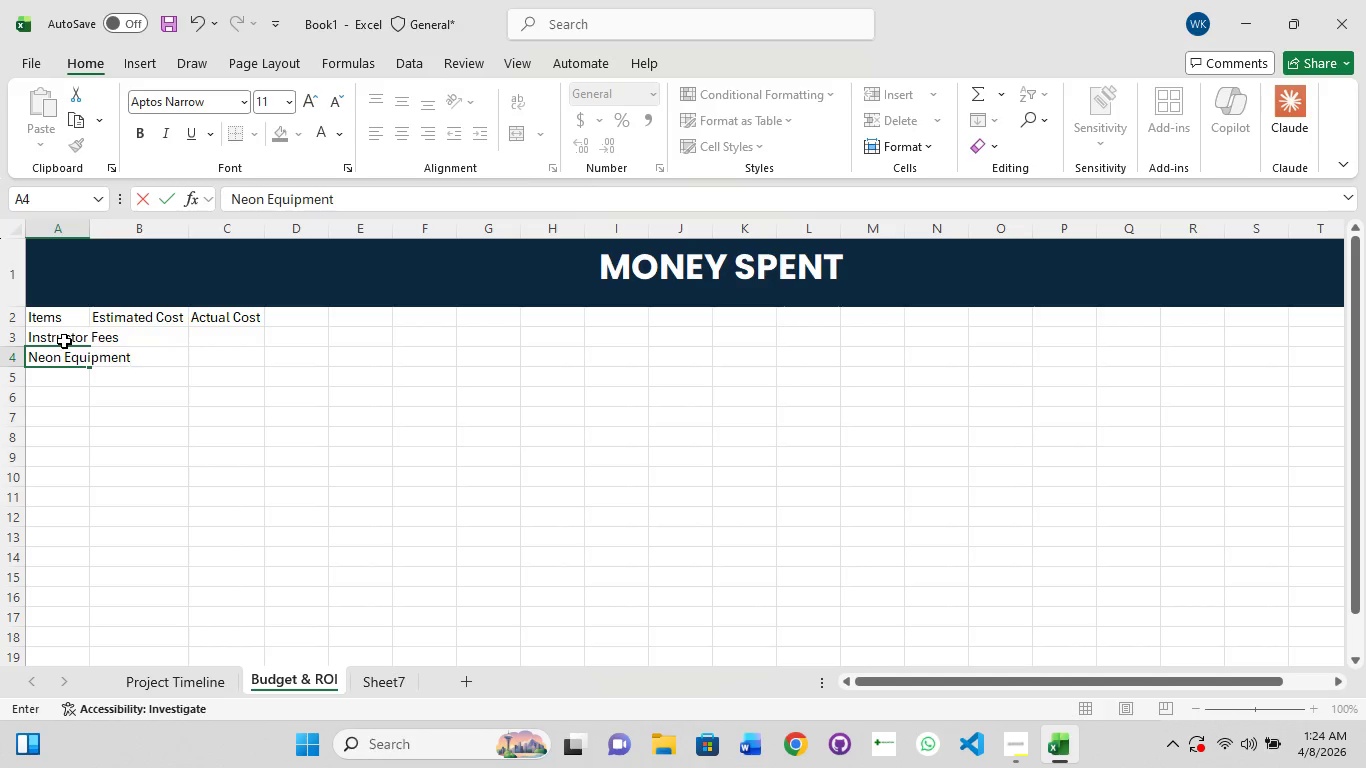 
key(Enter)
 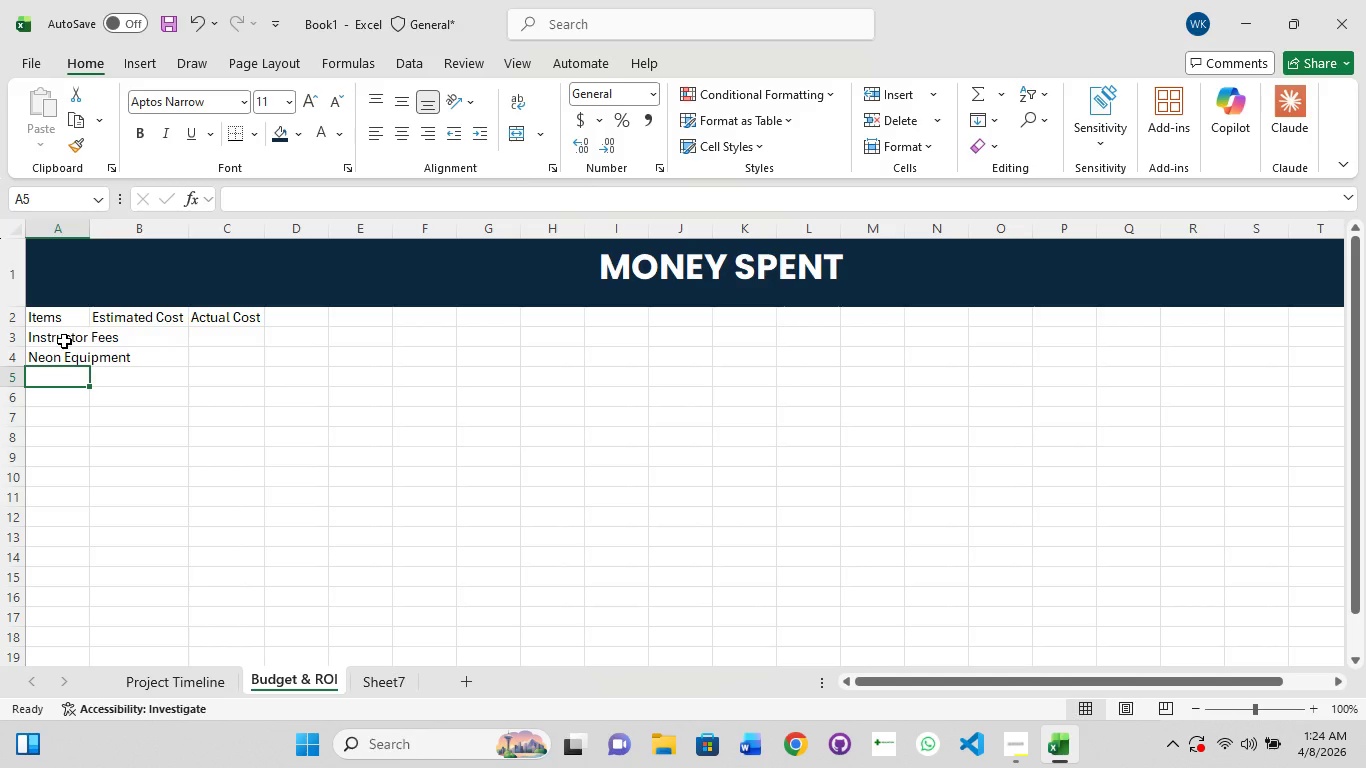 
type(Dj Bookings)
key(Backspace)
 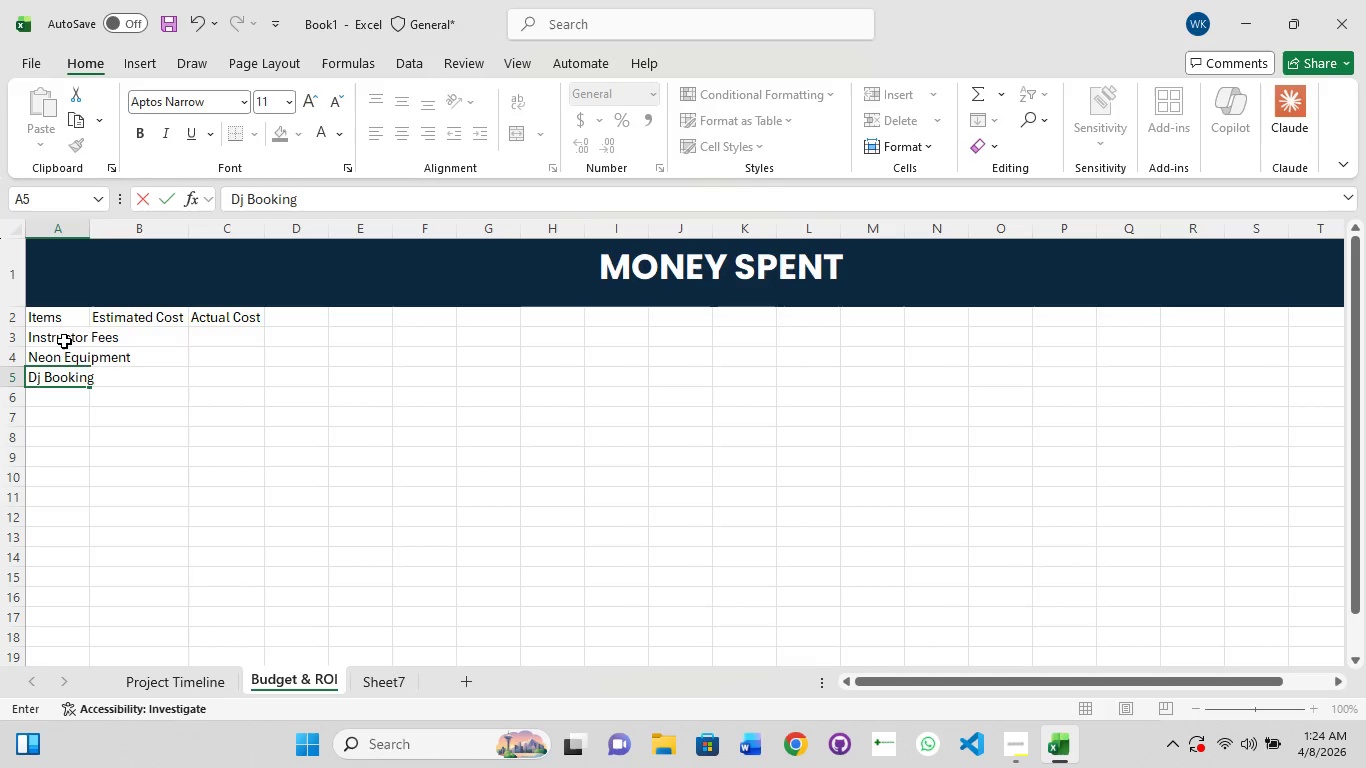 
key(Enter)
 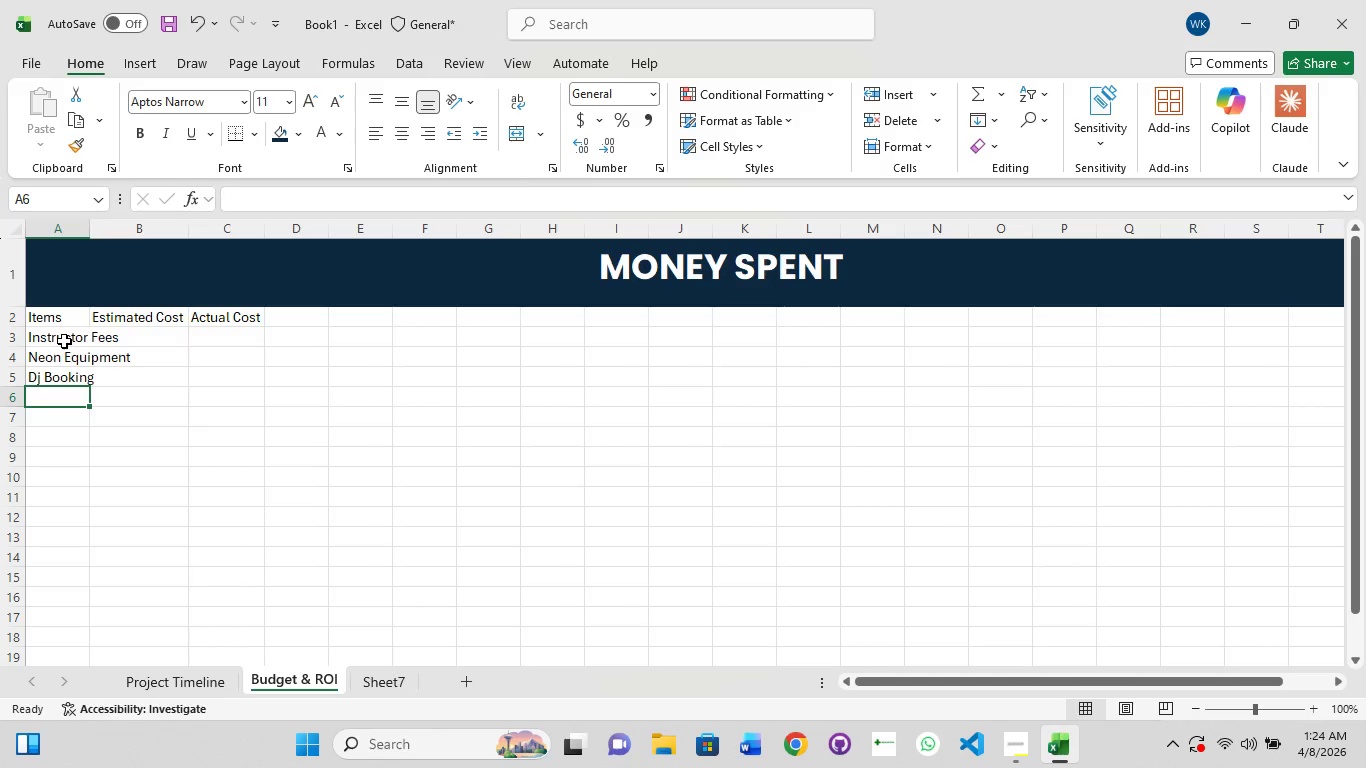 
type(Catering)
 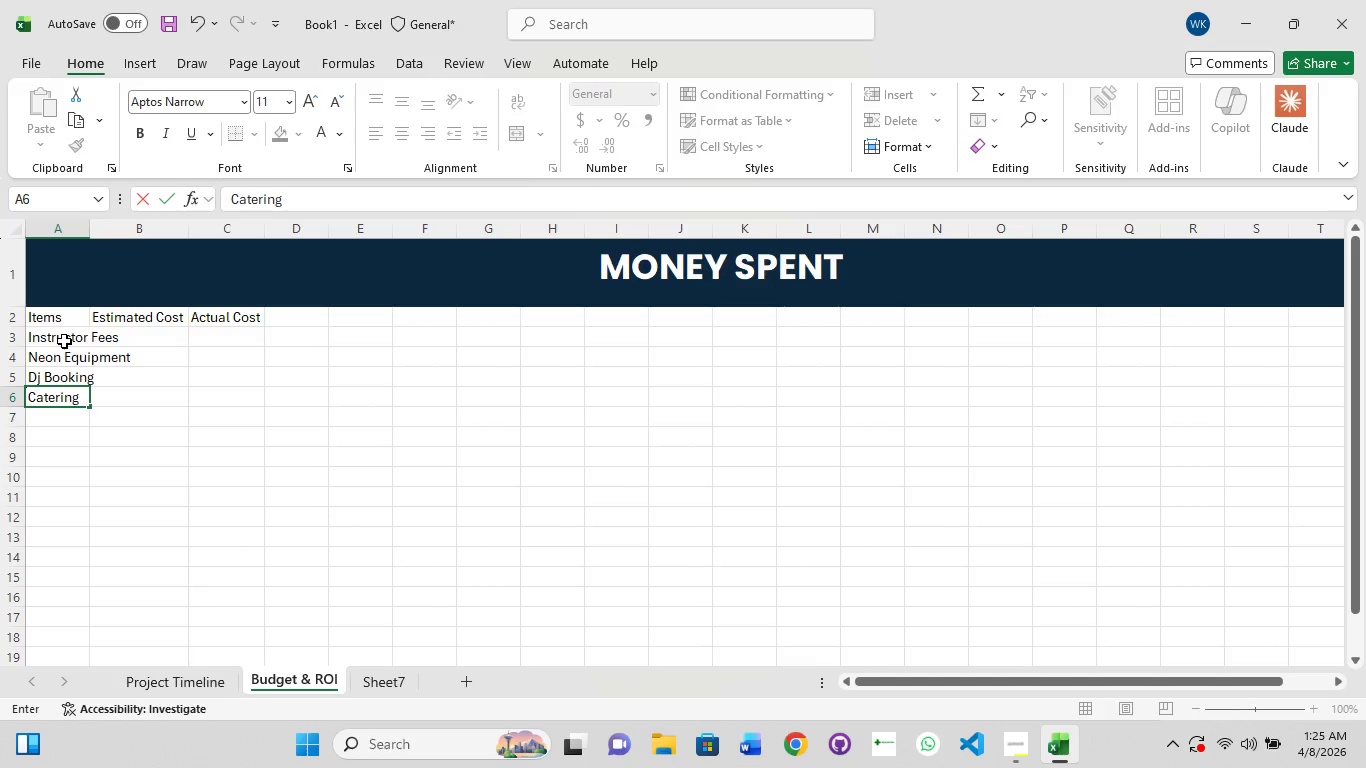 
wait(20.41)
 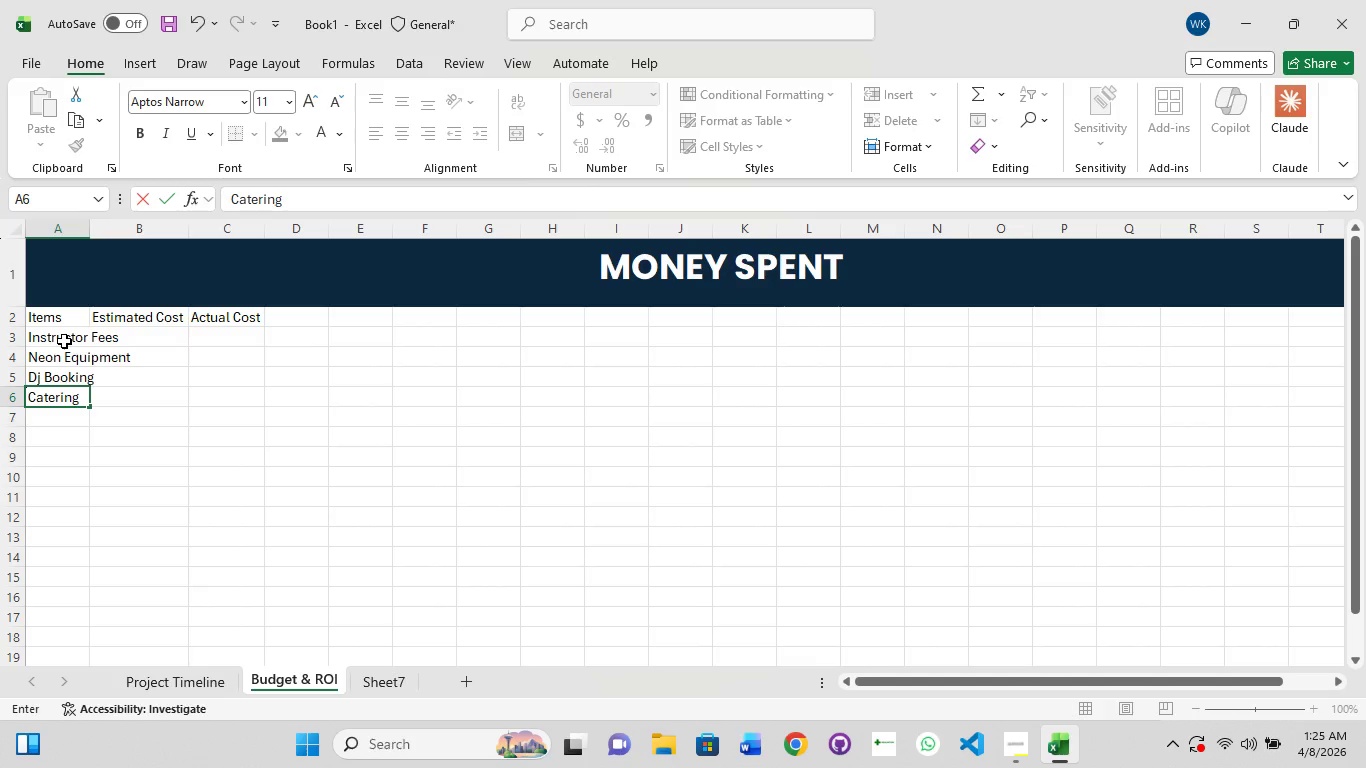 
left_click([87, 236])
 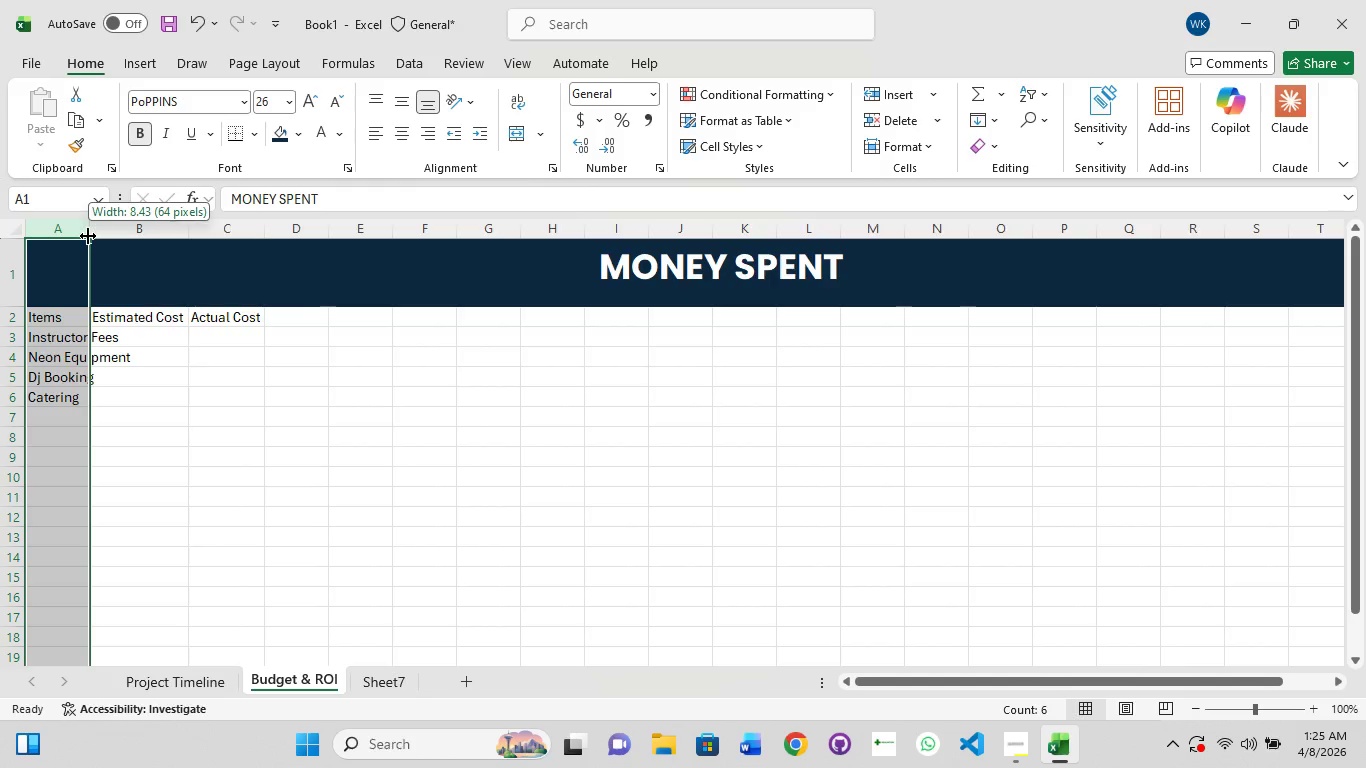 
double_click([88, 236])
 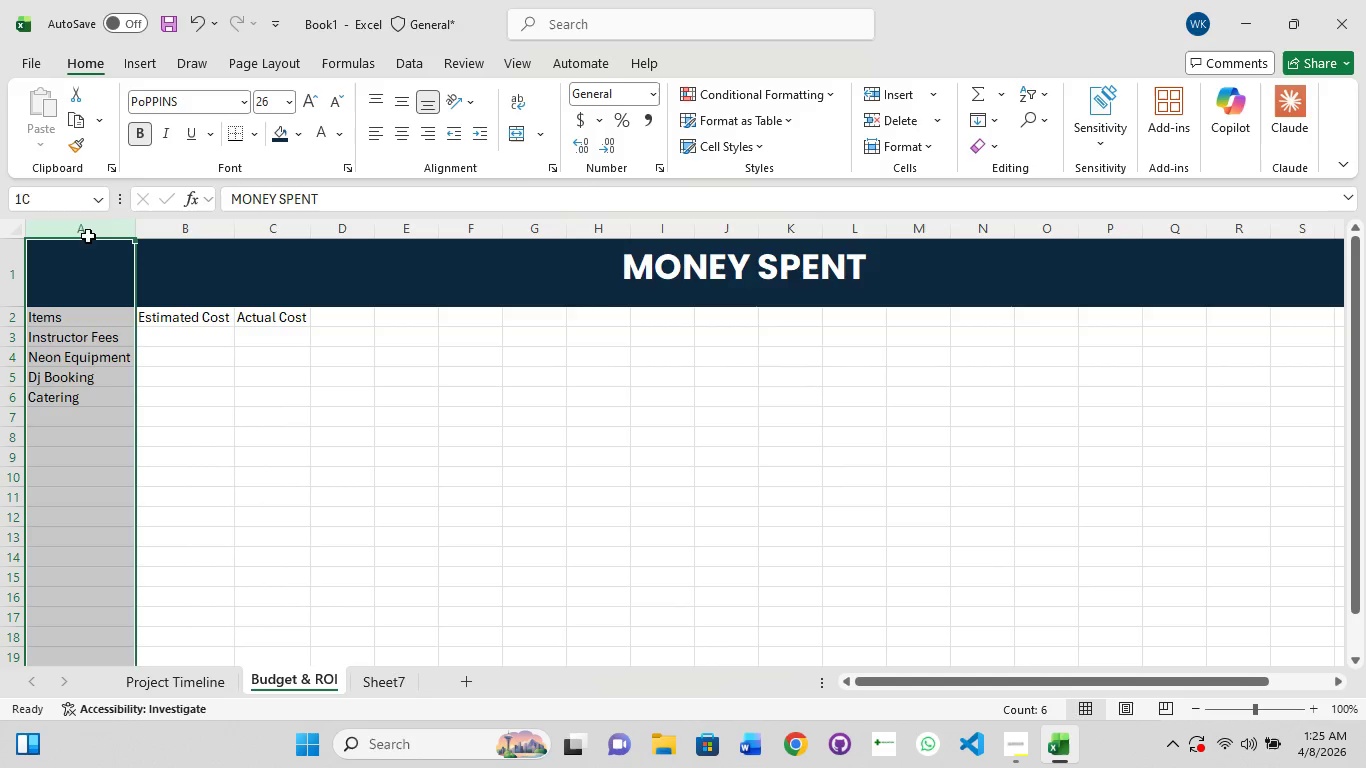 
triple_click([88, 236])
 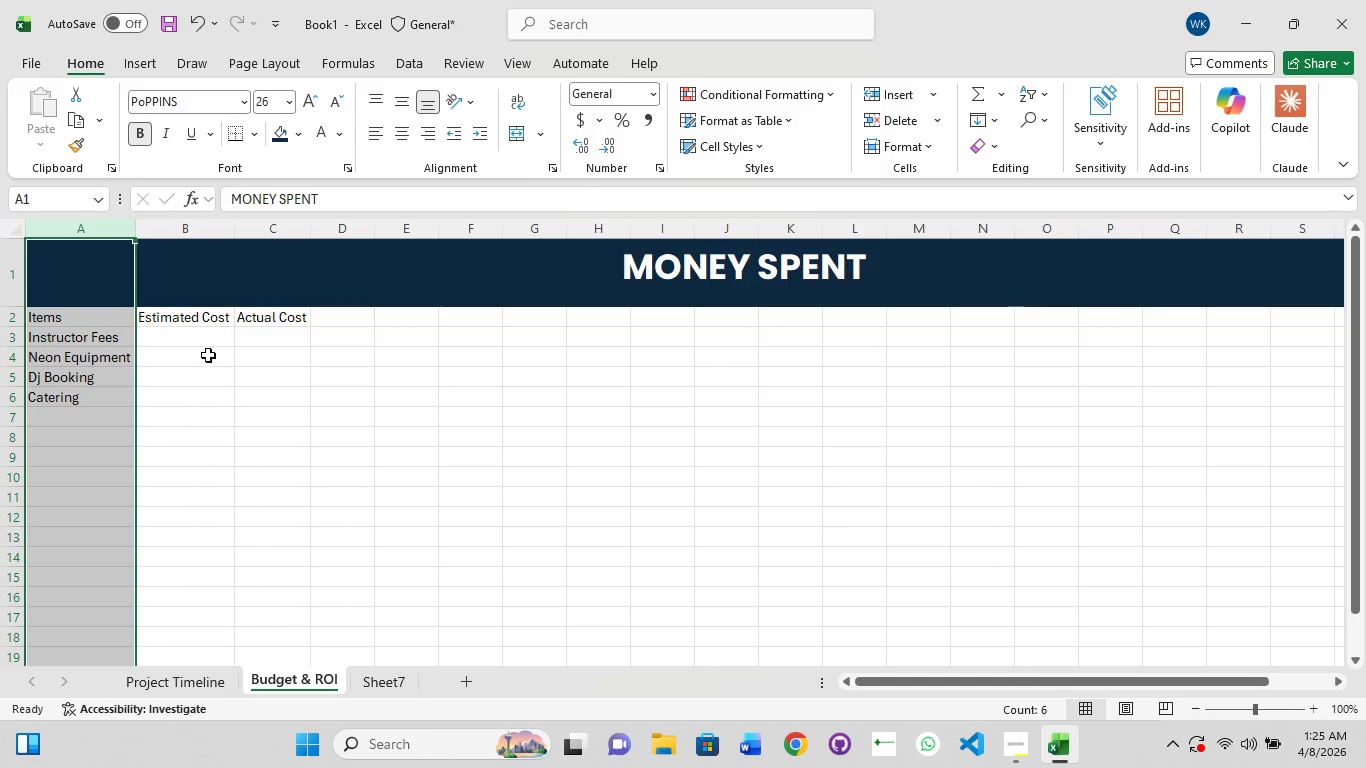 
left_click([200, 347])
 